 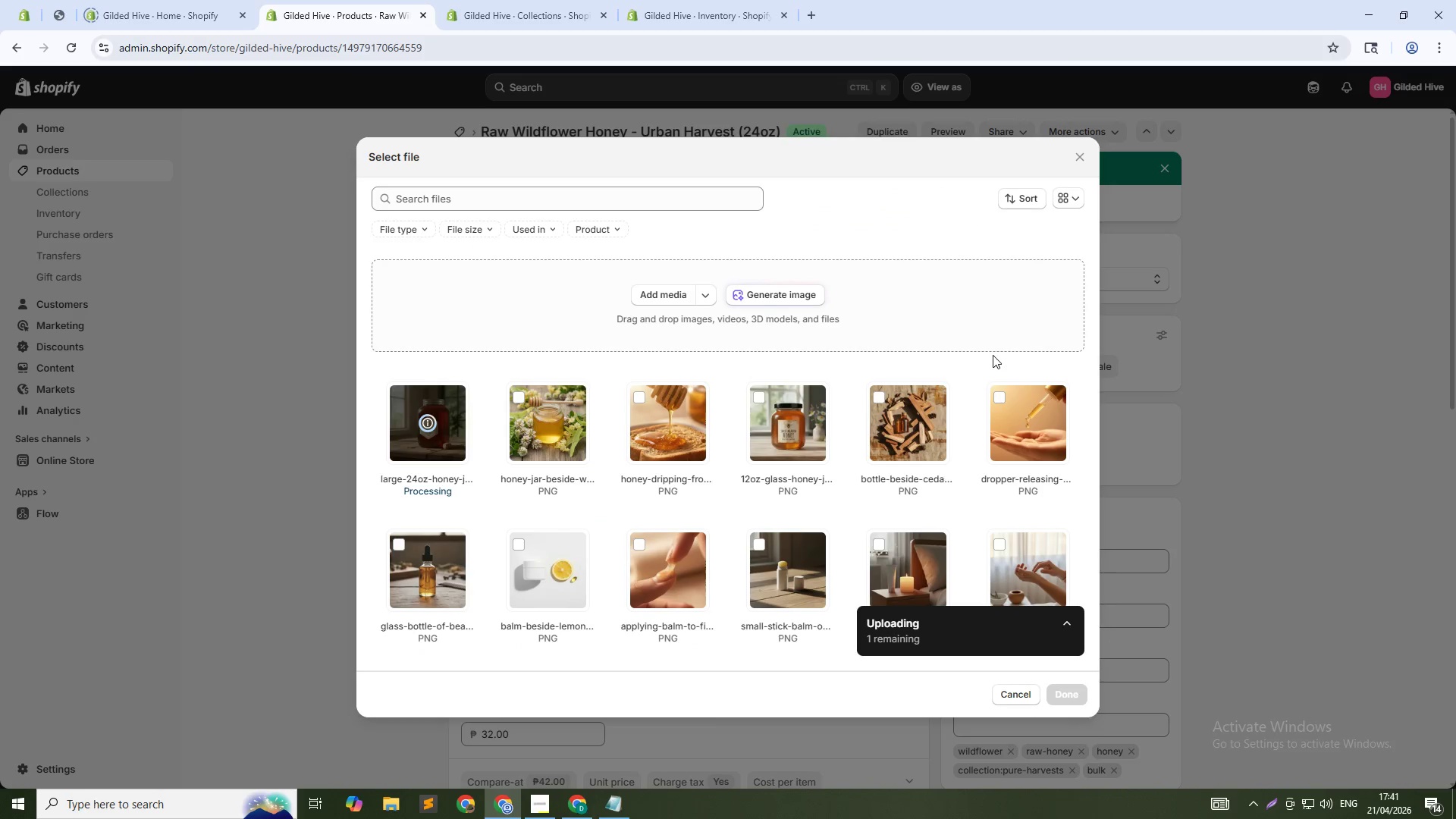 
left_click([1068, 639])
 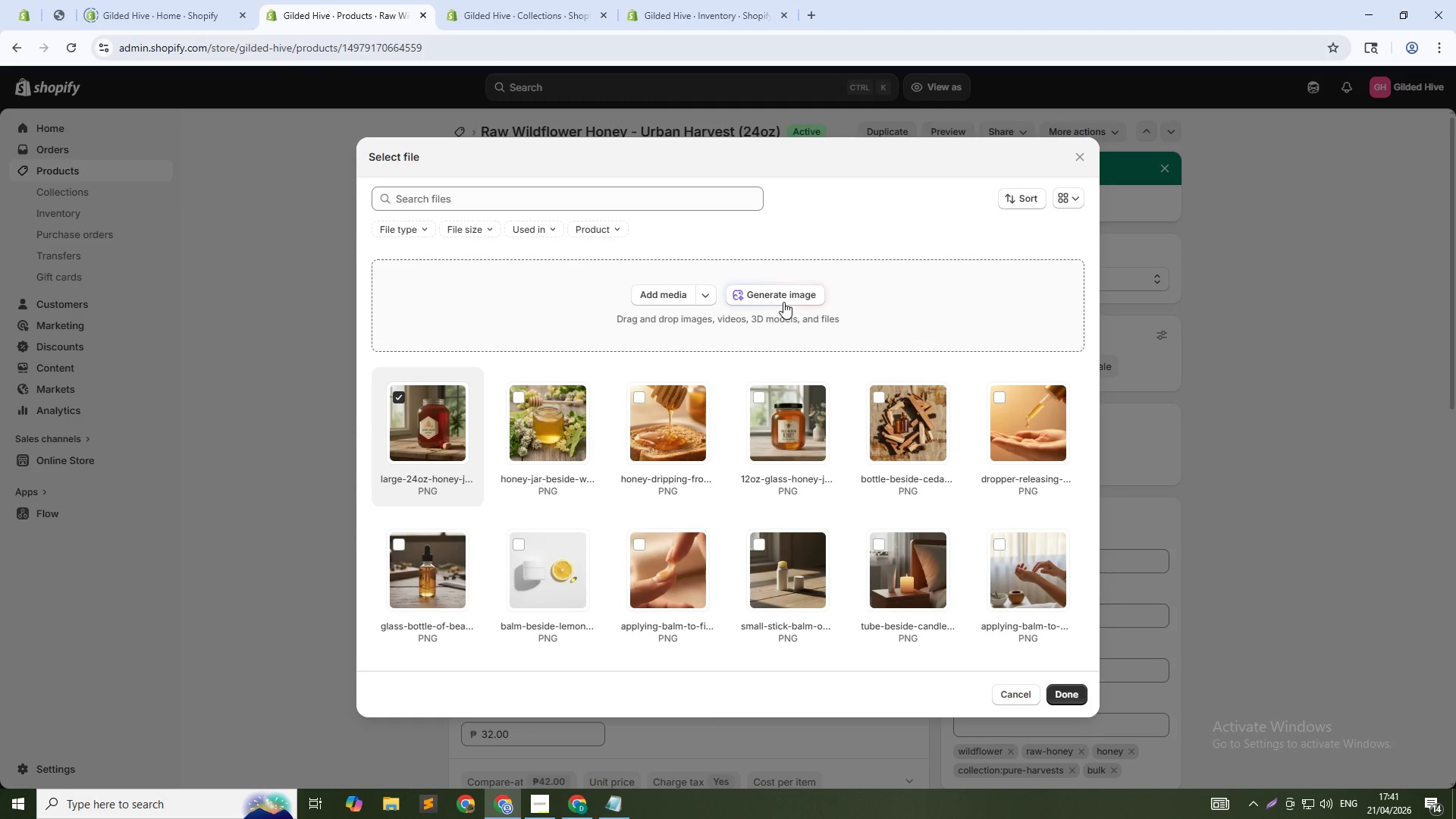 
left_click([783, 297])
 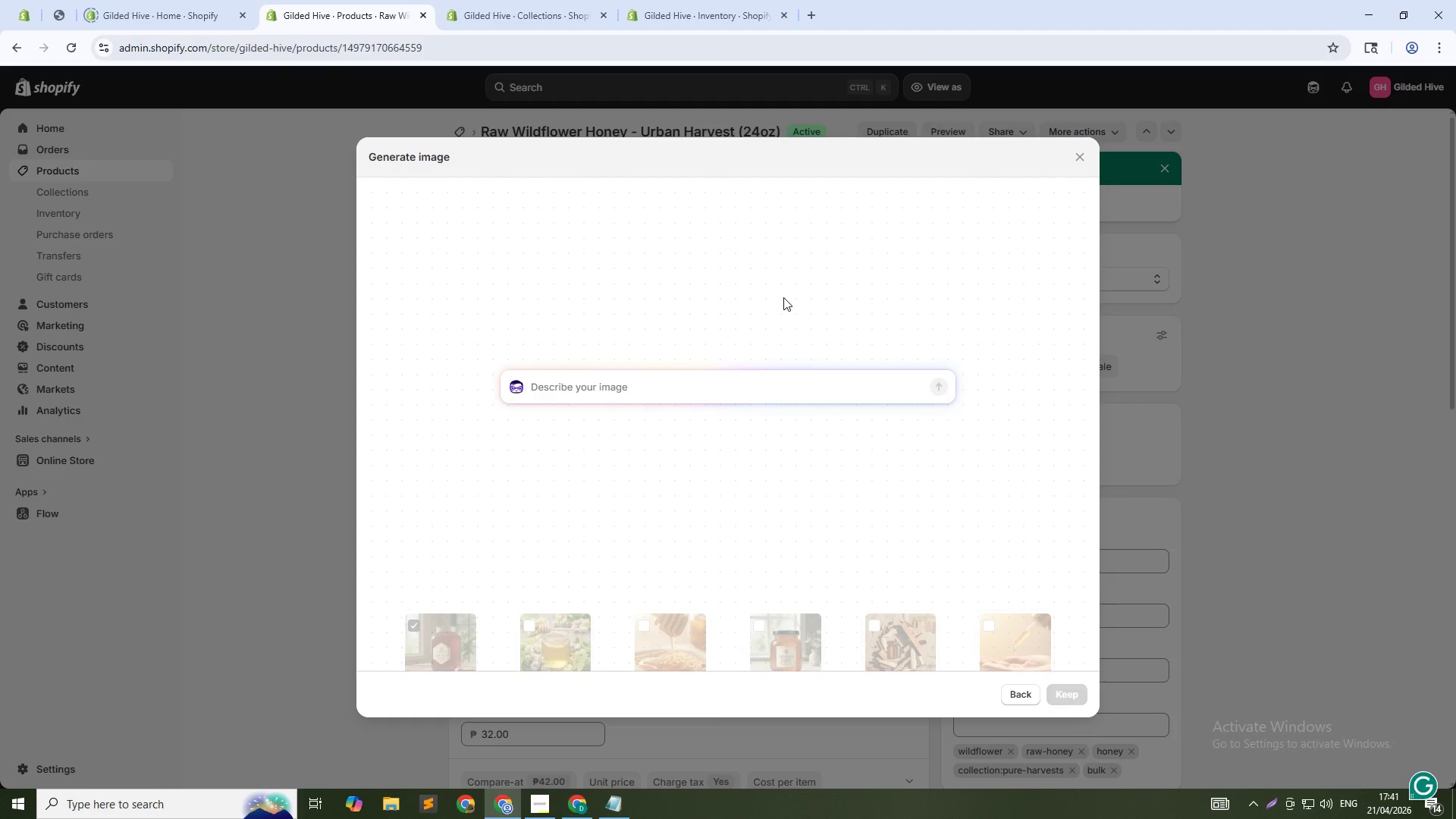 
key(Control+ControlLeft)
 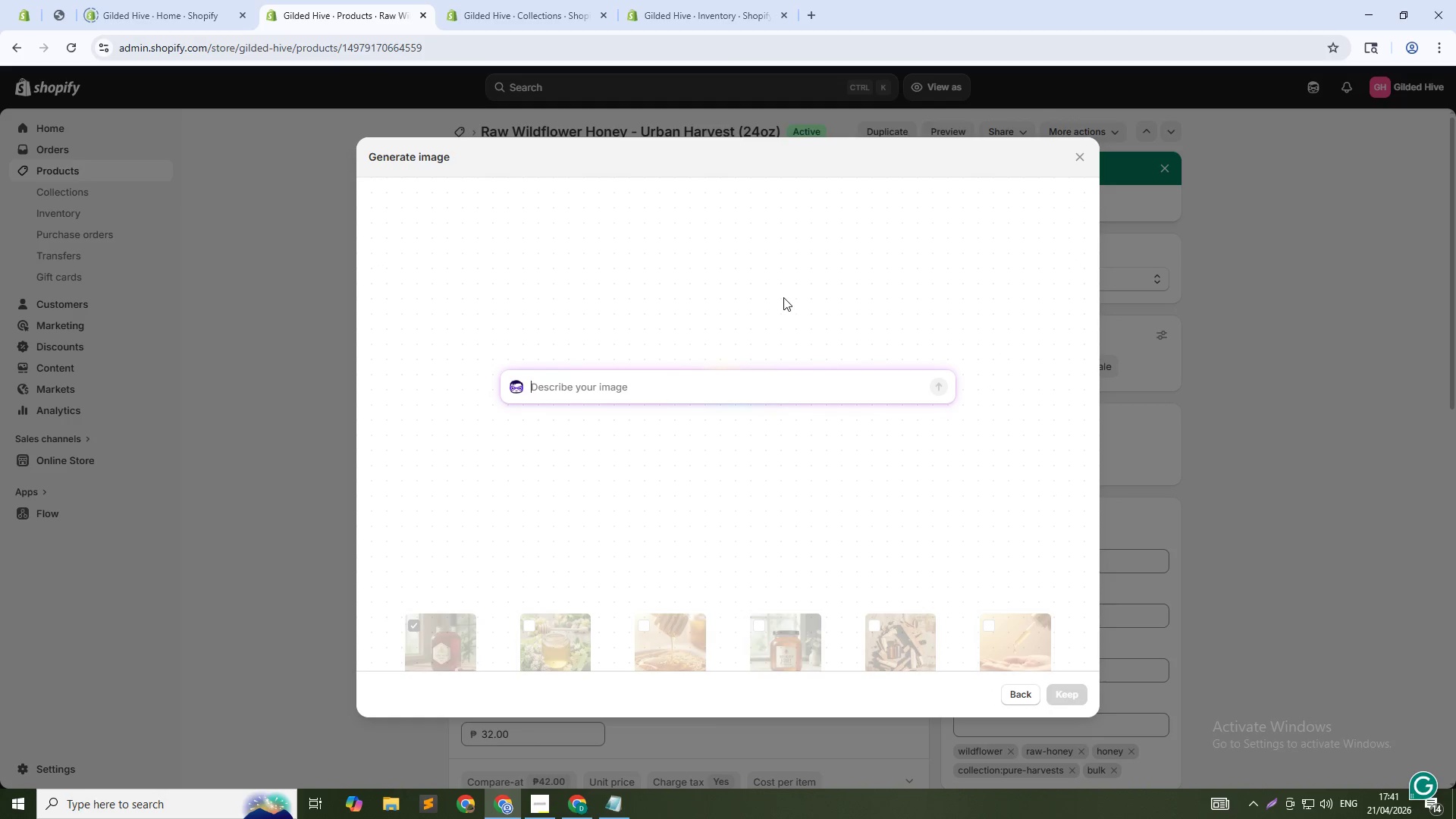 
type(Honey jar beside measuring cup and flour, baking setting, warm lighting, 1:1)
 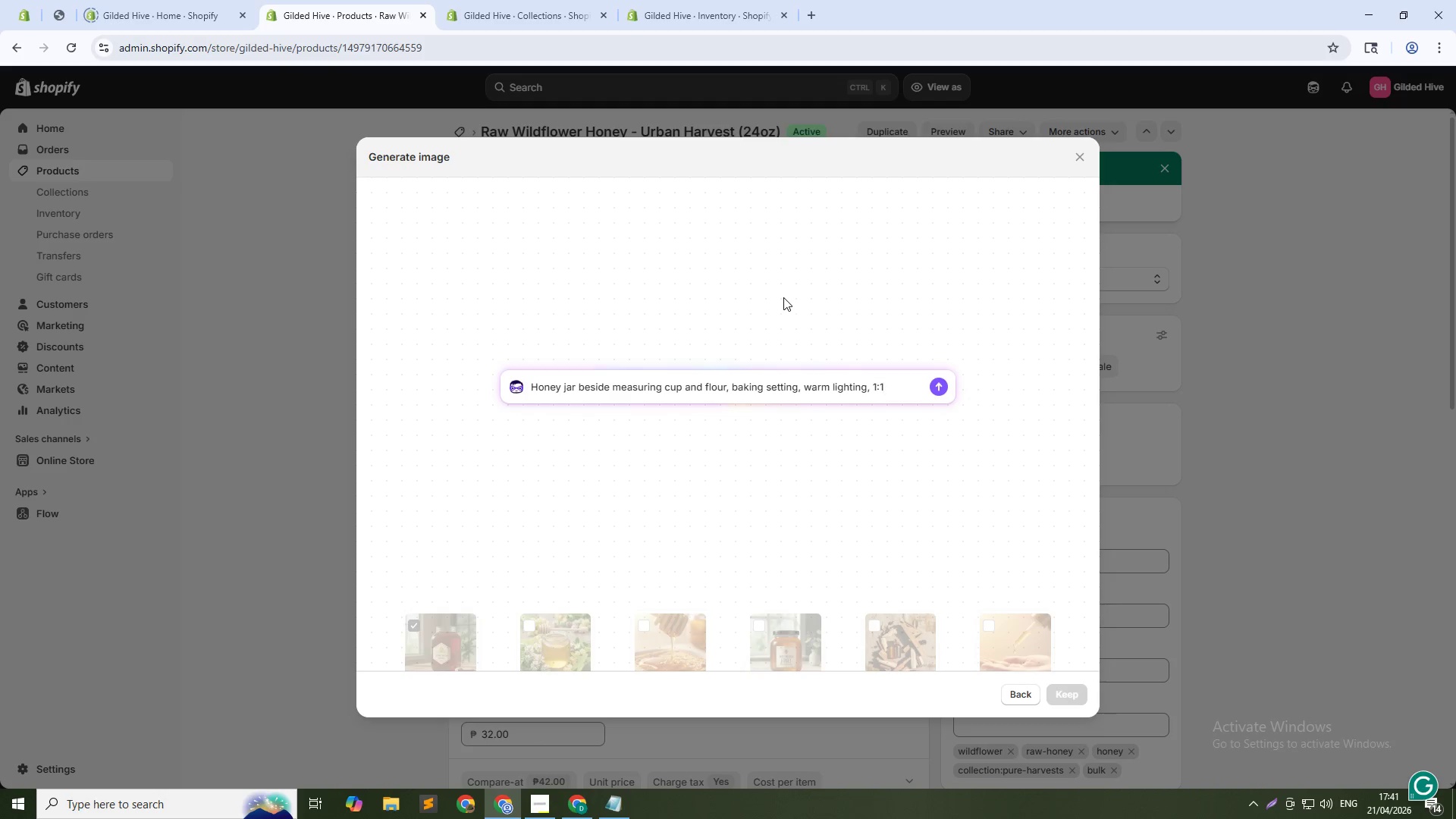 
wait(5.59)
 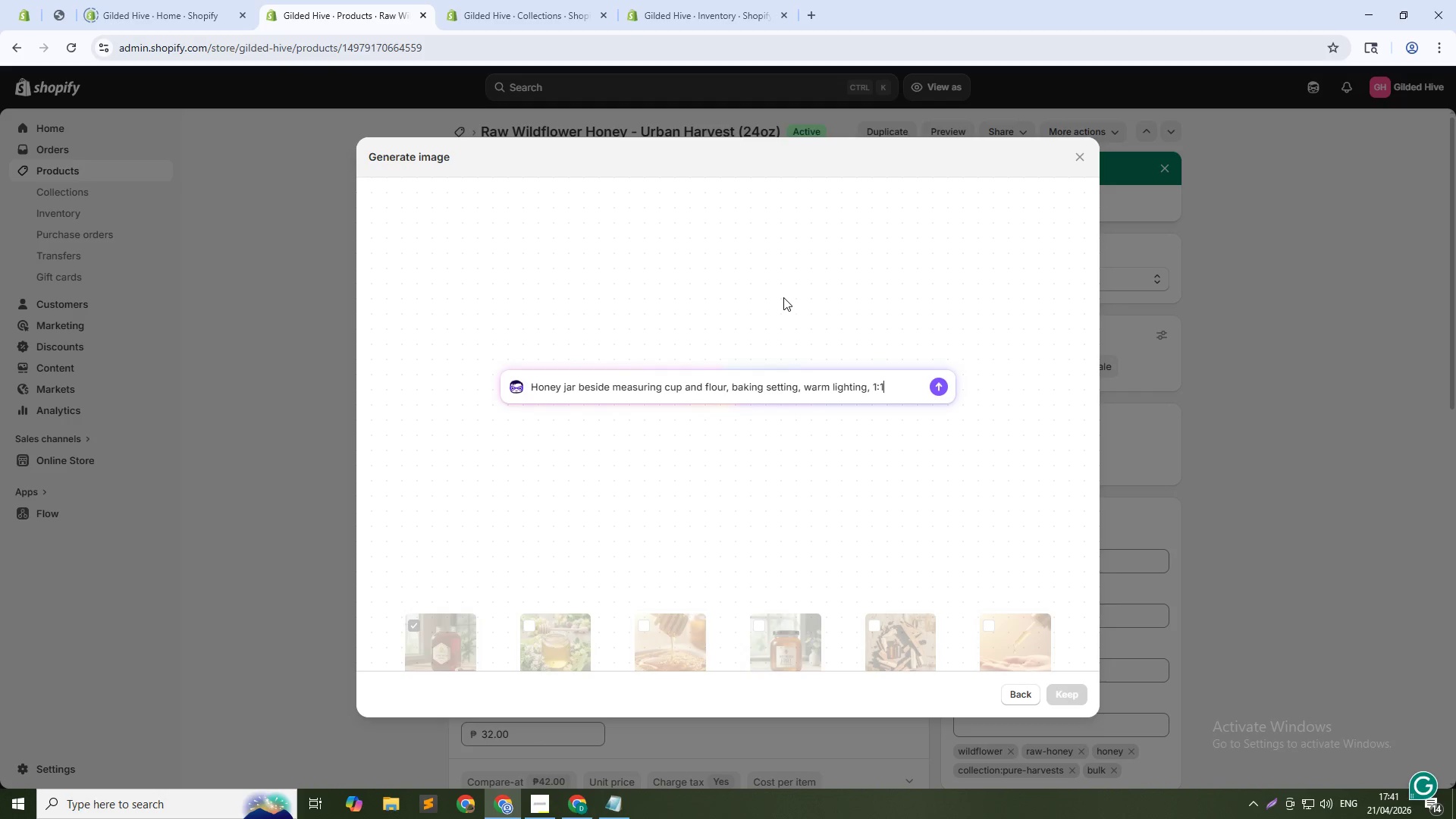 
key(Backspace)
 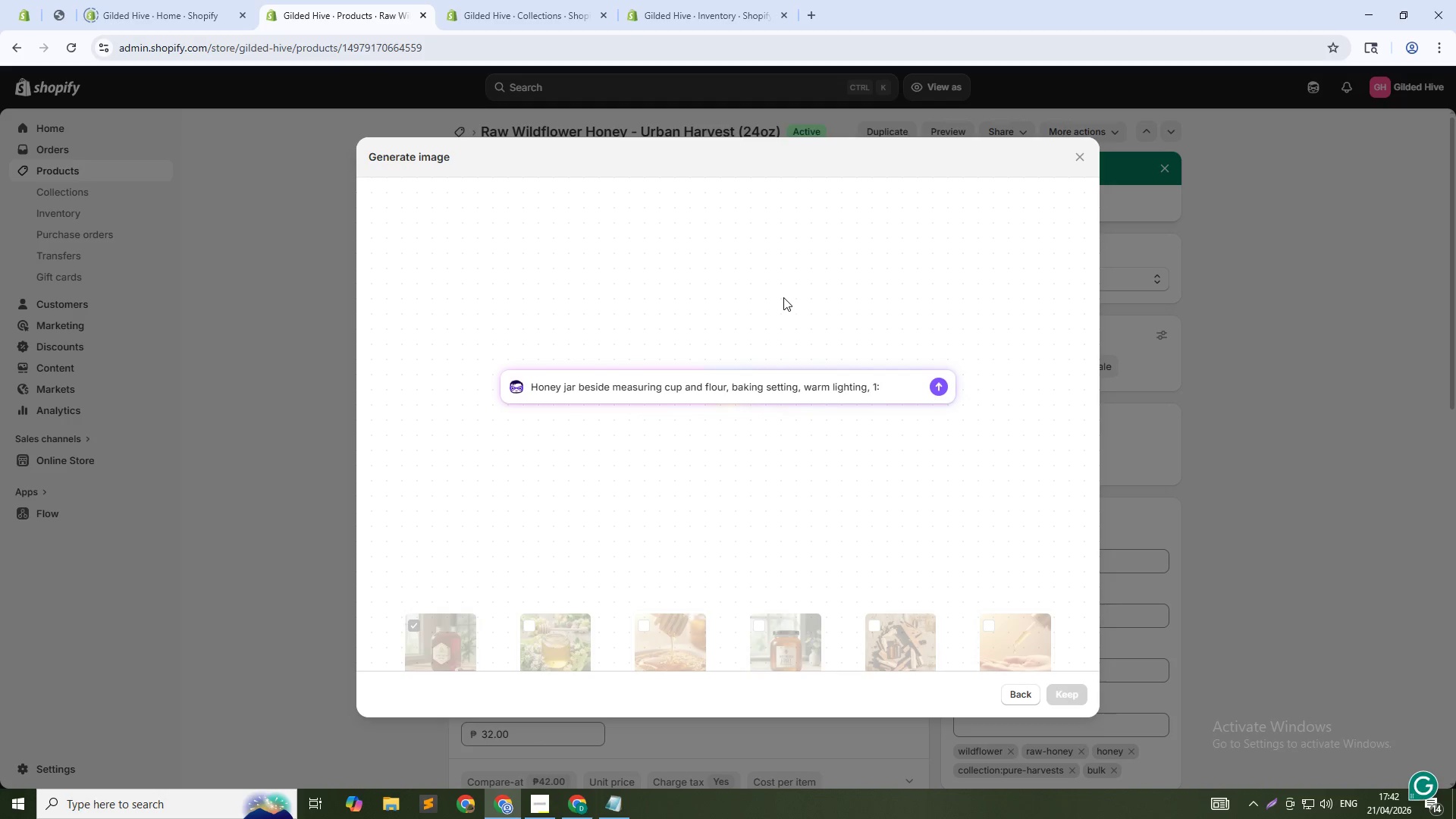 
key(Numpad1)
 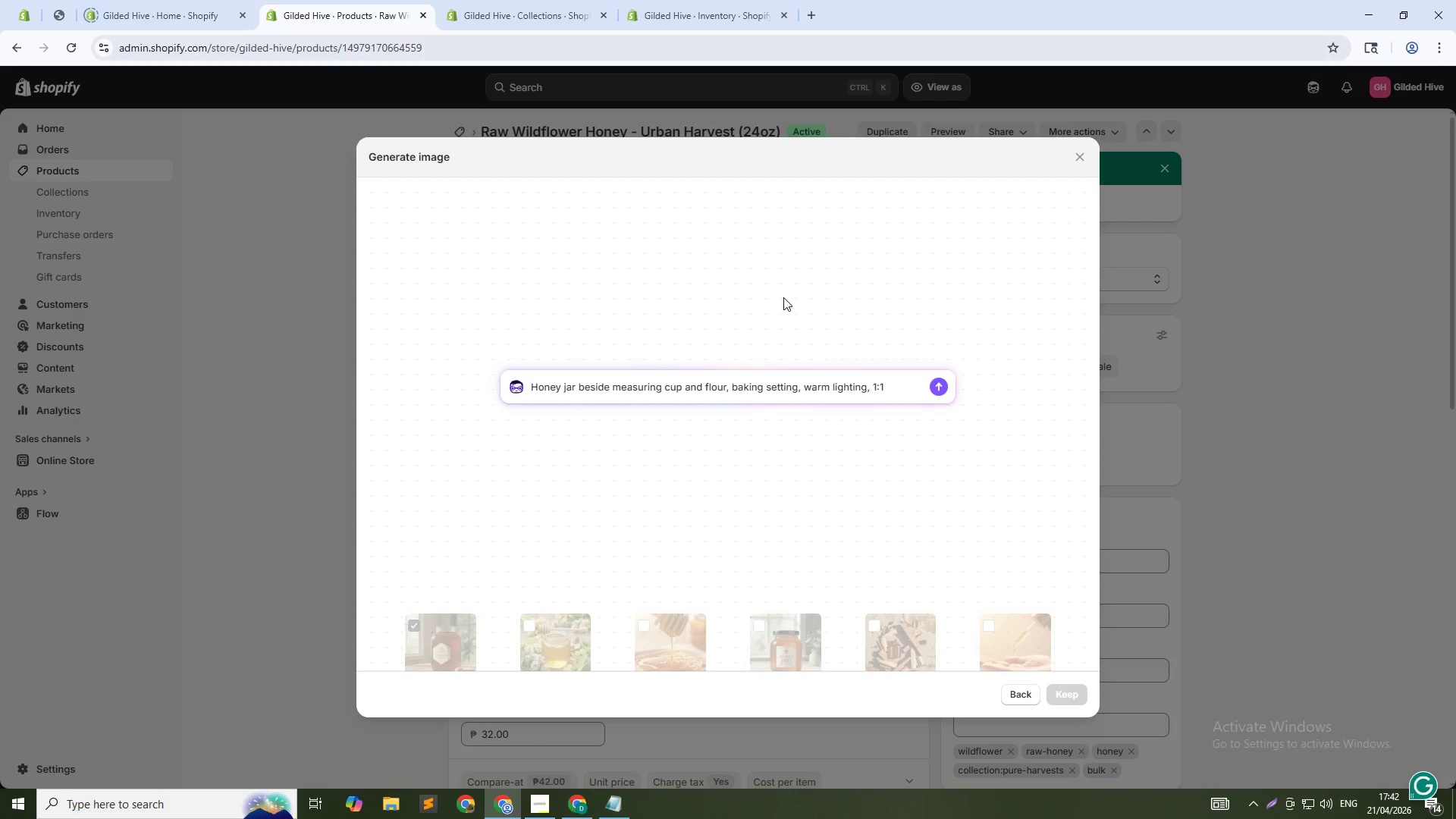 
key(Enter)
 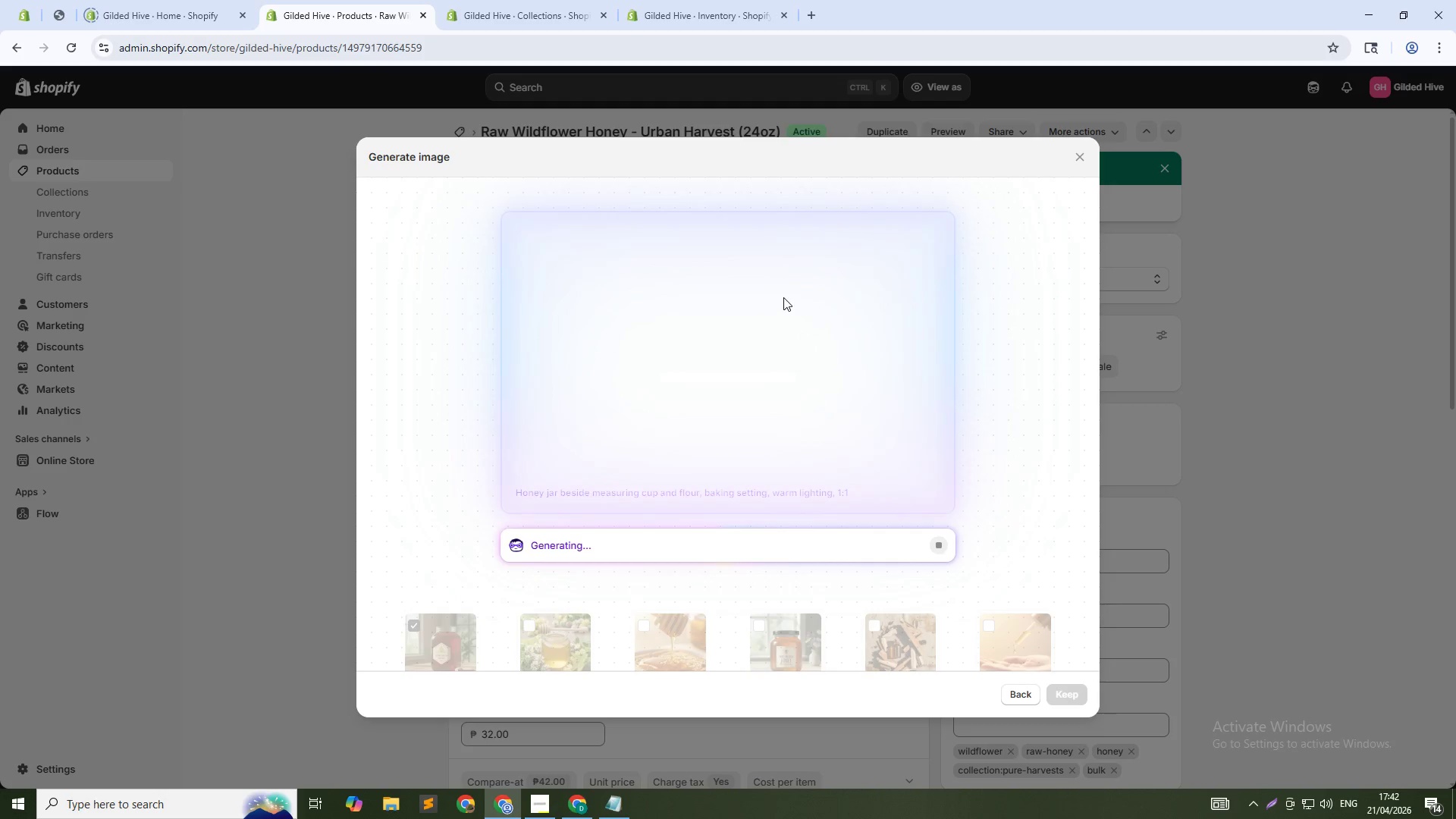 
wait(26.67)
 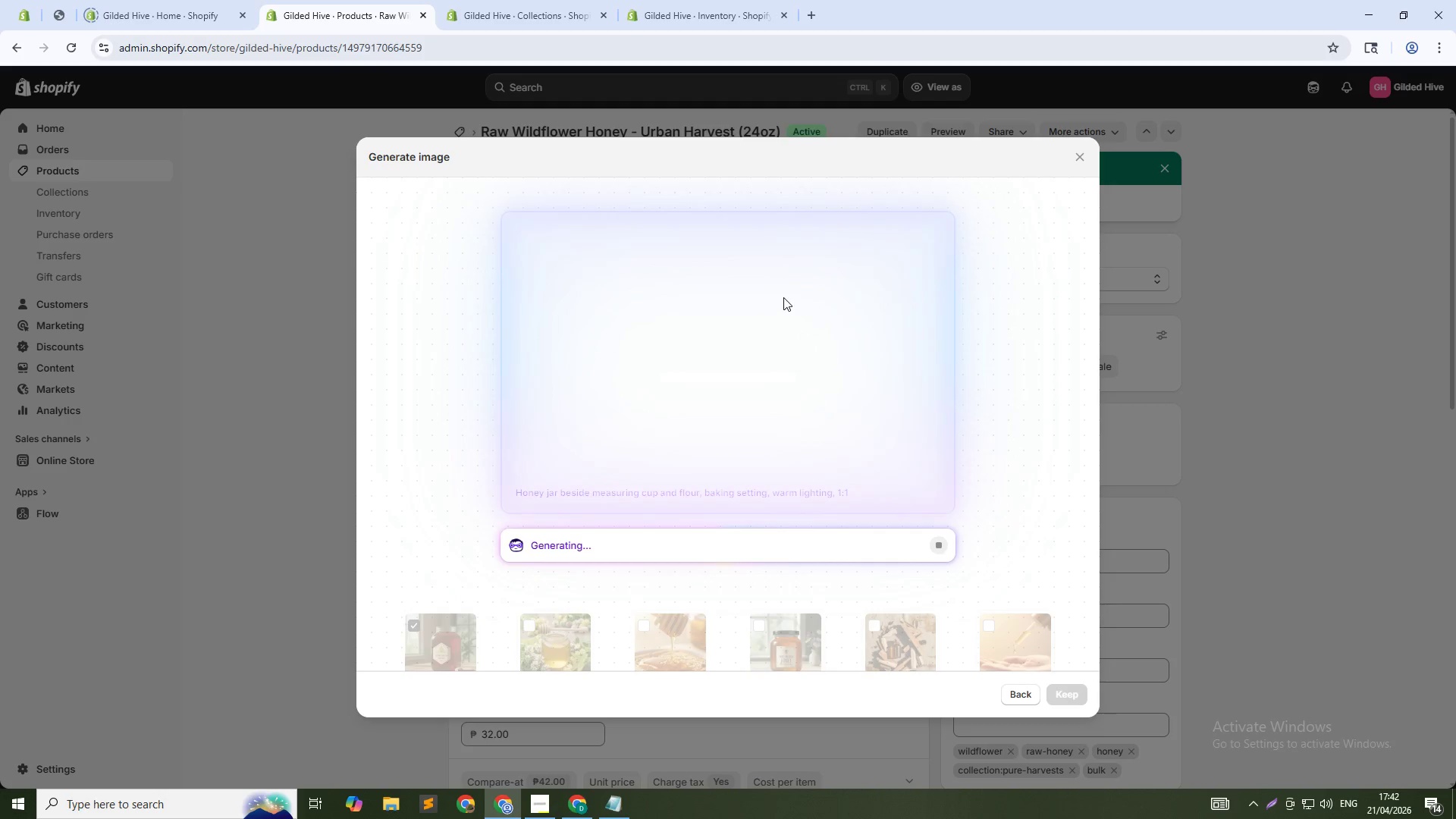 
left_click([1076, 698])
 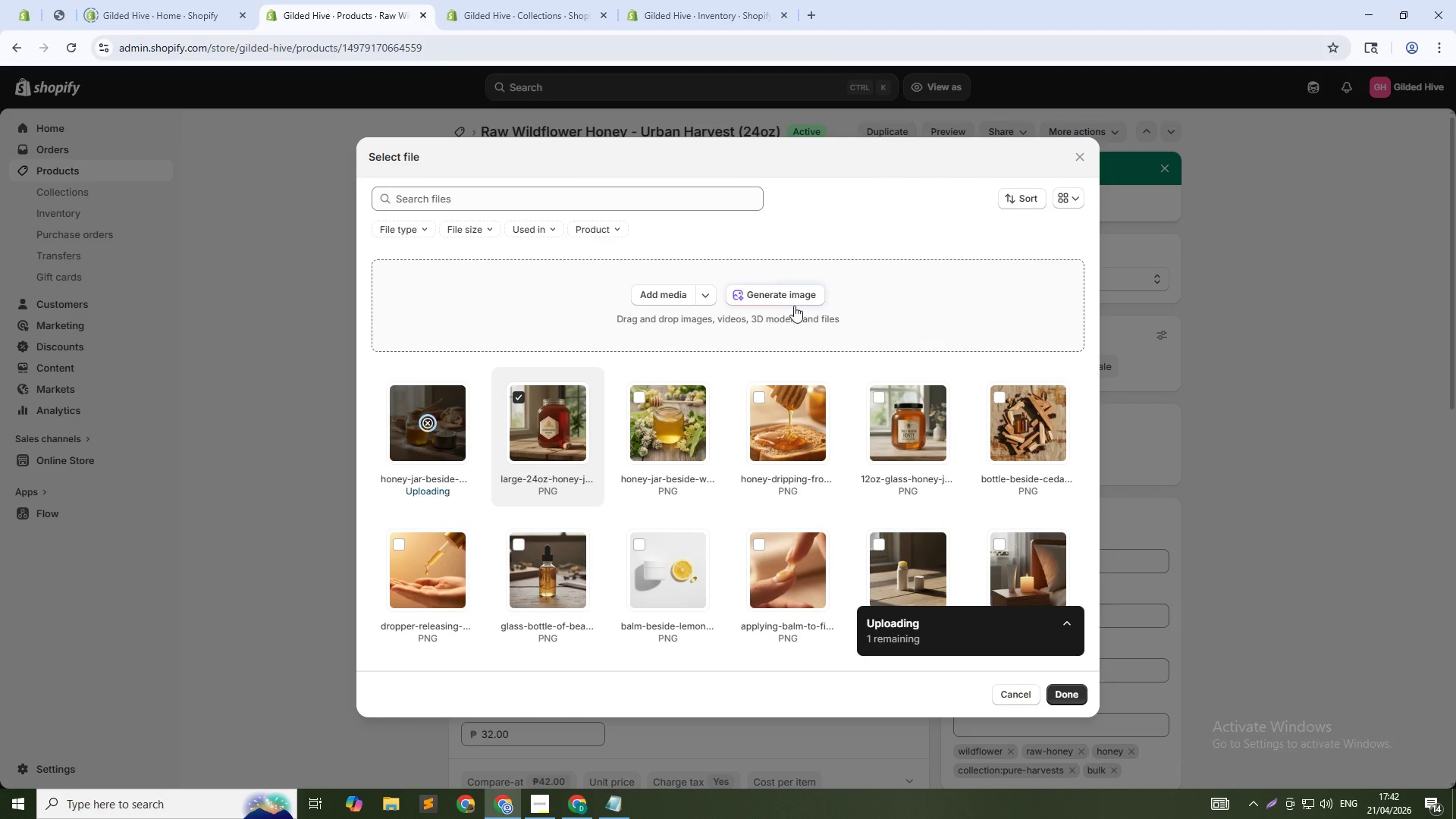 
left_click([789, 293])
 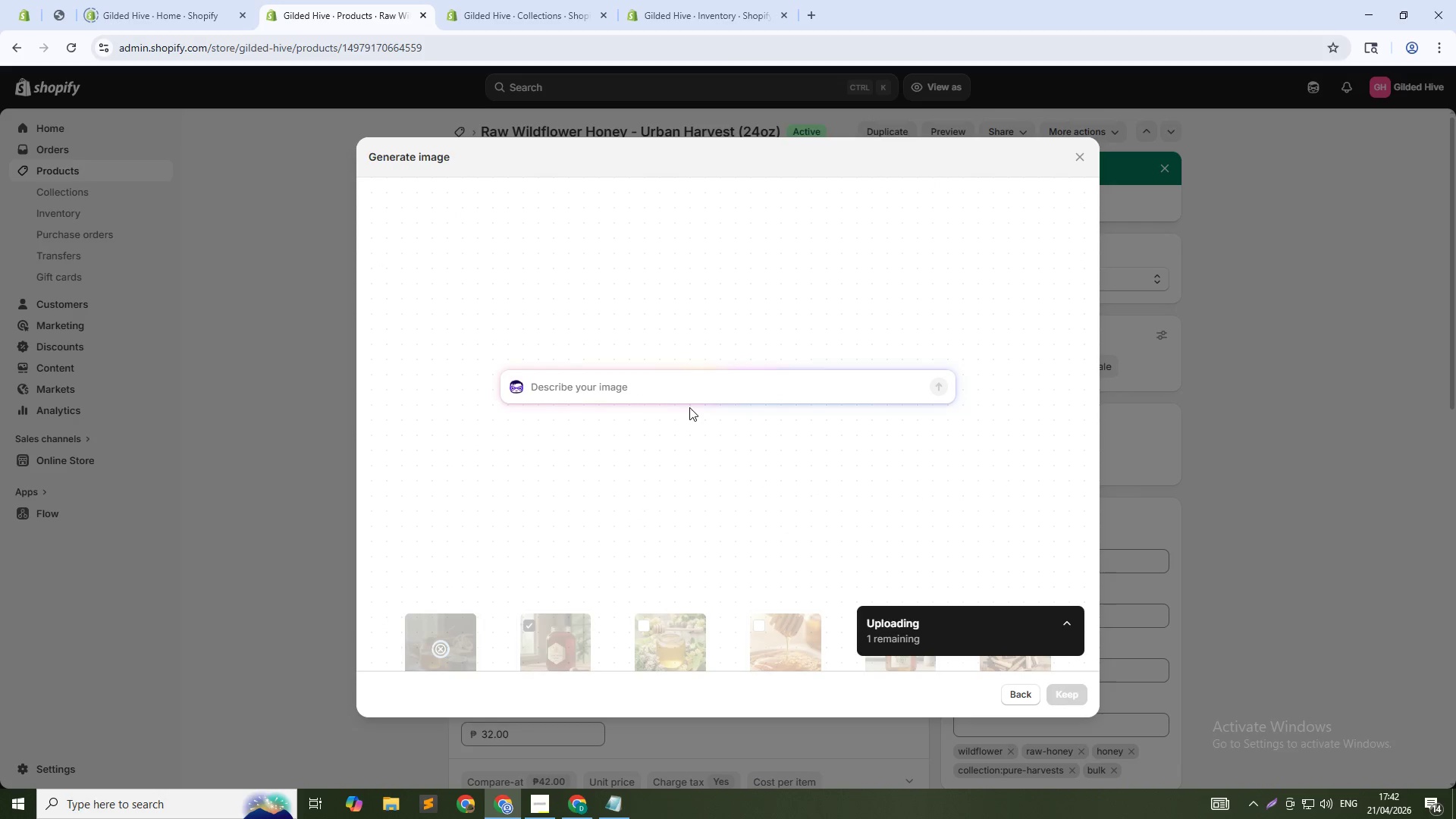 
left_click([704, 392])
 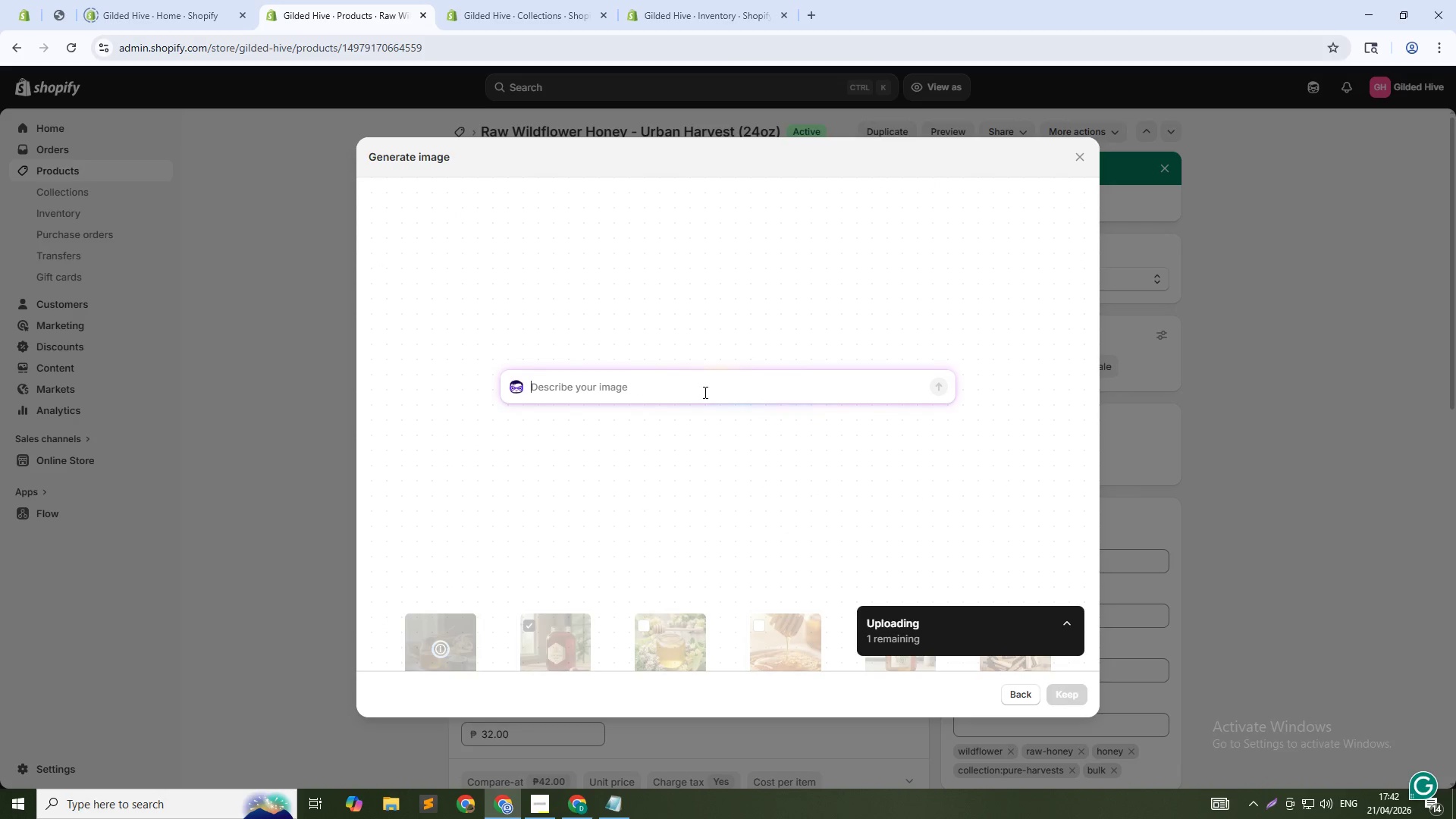 
type(Jar beside honeycomb and beeswax pieces, flat lay, golden)
 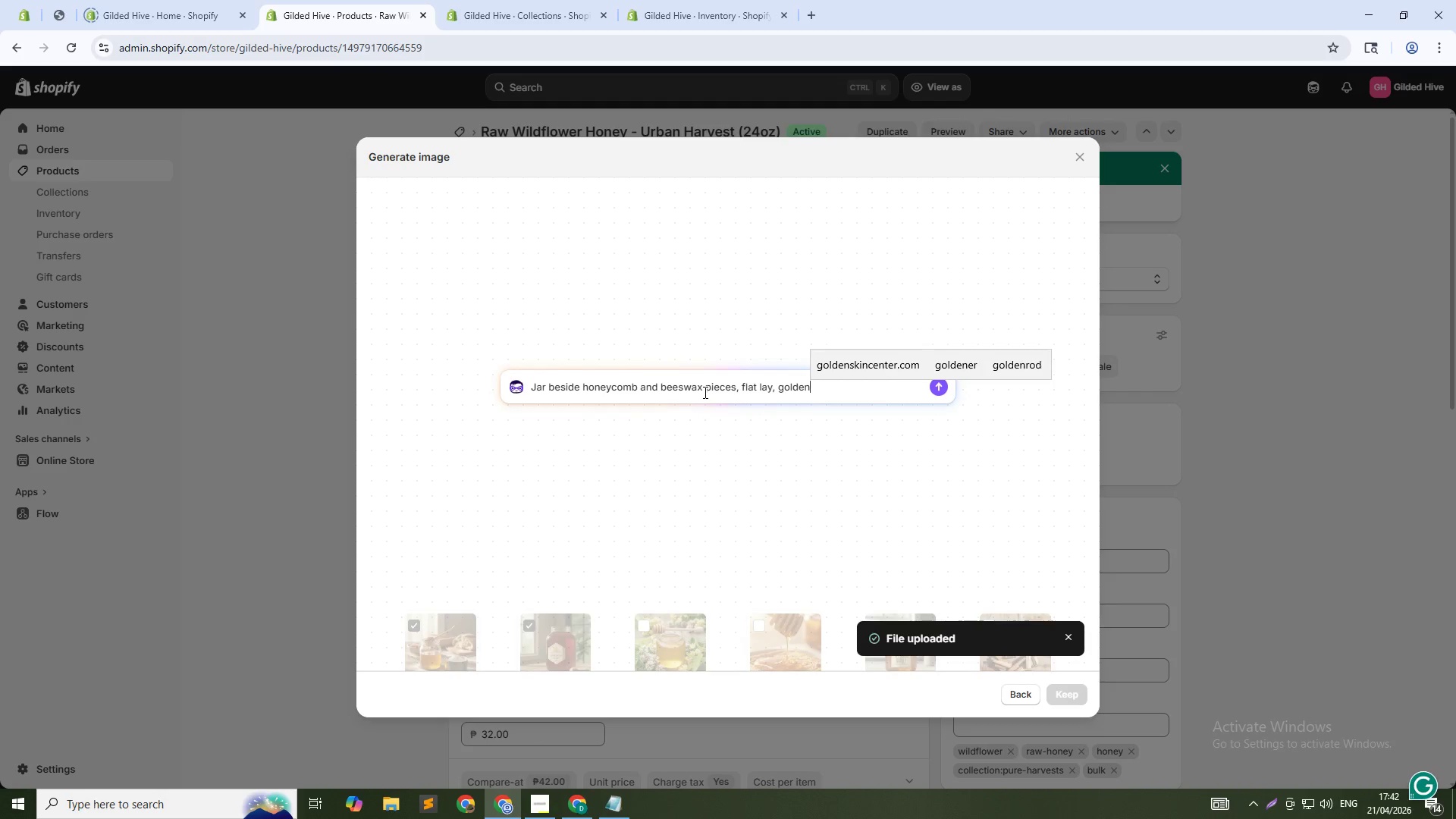 
type( hour light, 1:1)
 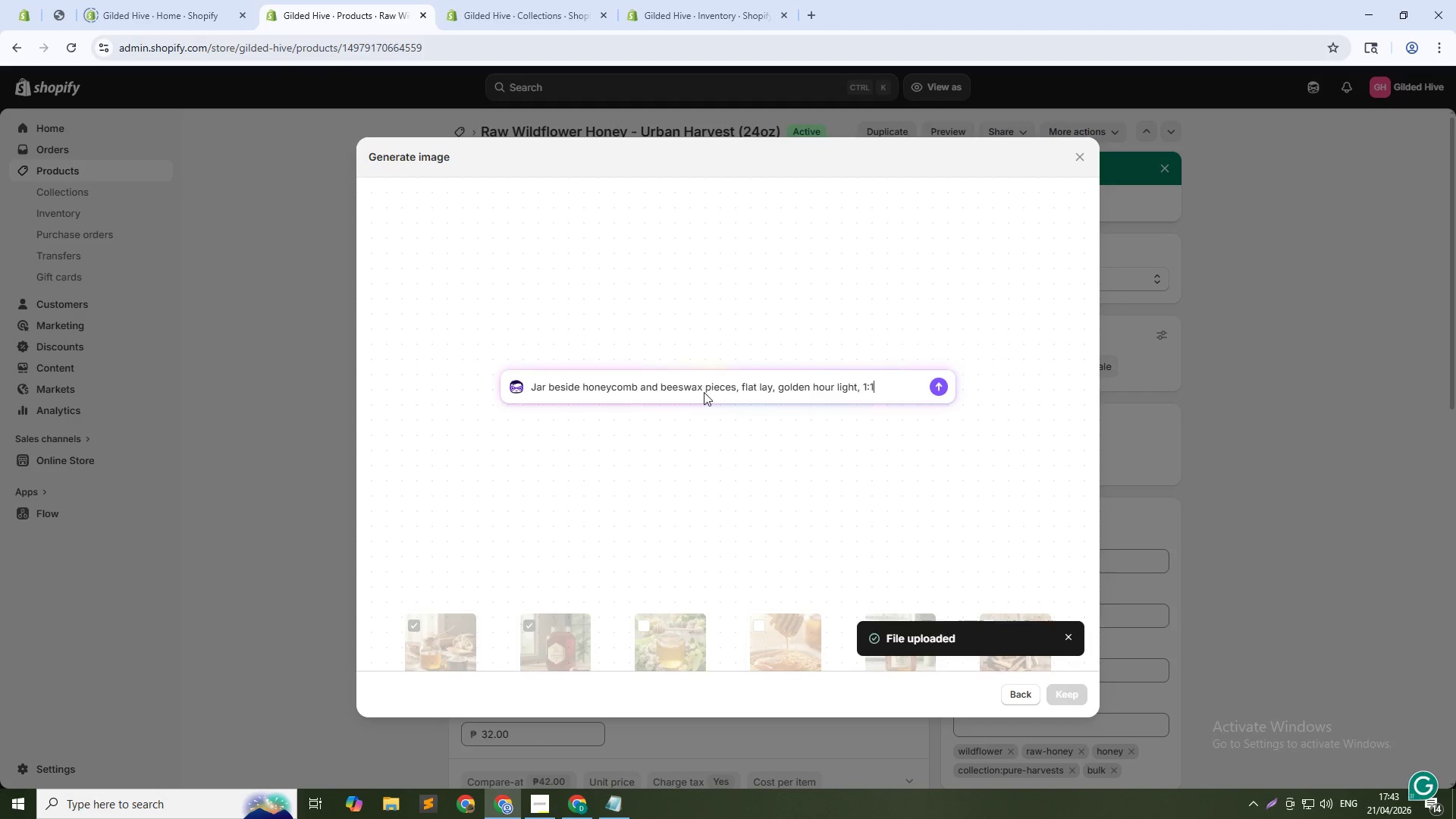 
key(Enter)
 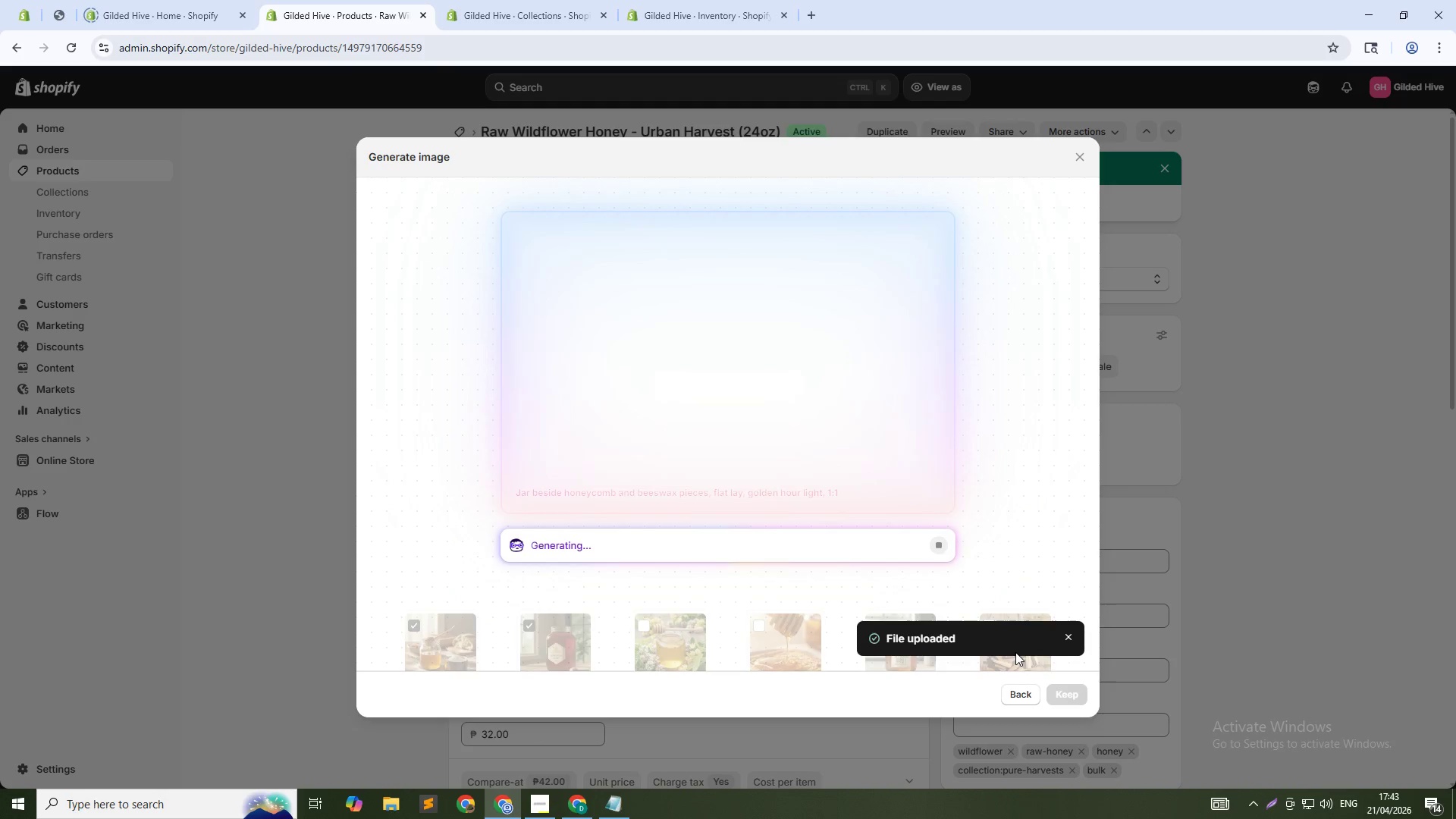 
wait(27.41)
 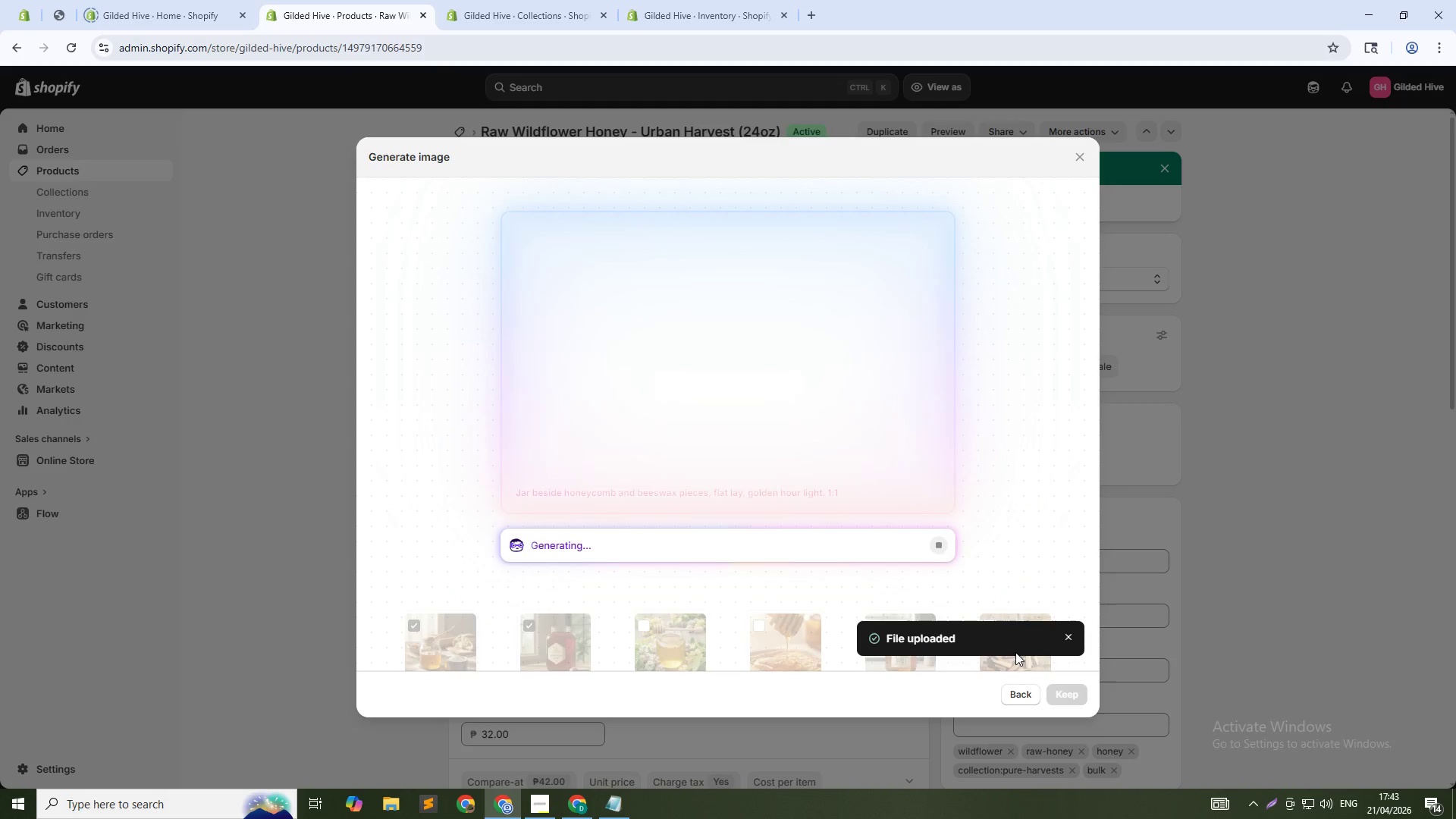 
left_click([1060, 695])
 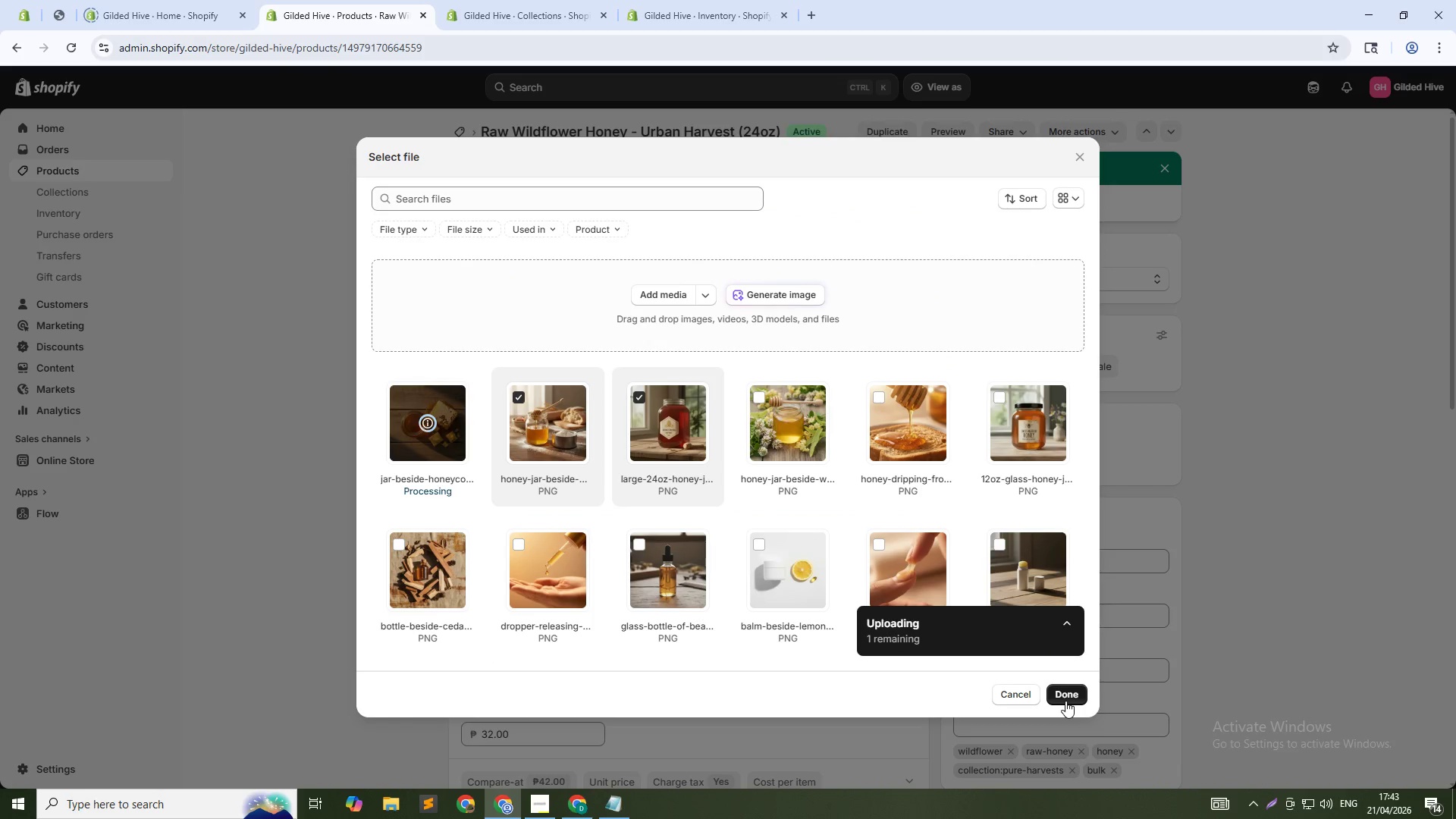 
wait(7.91)
 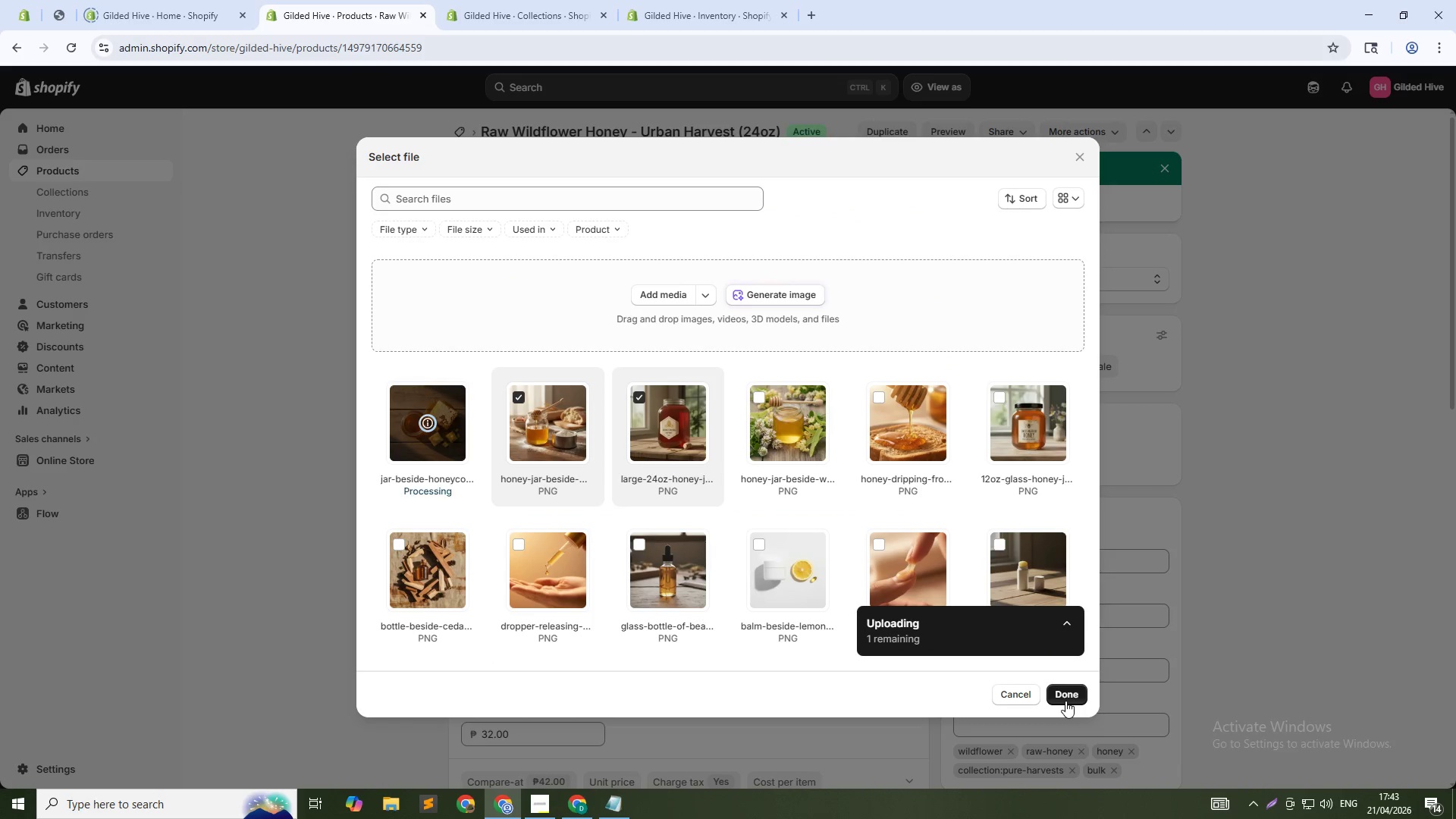 
left_click([1057, 698])
 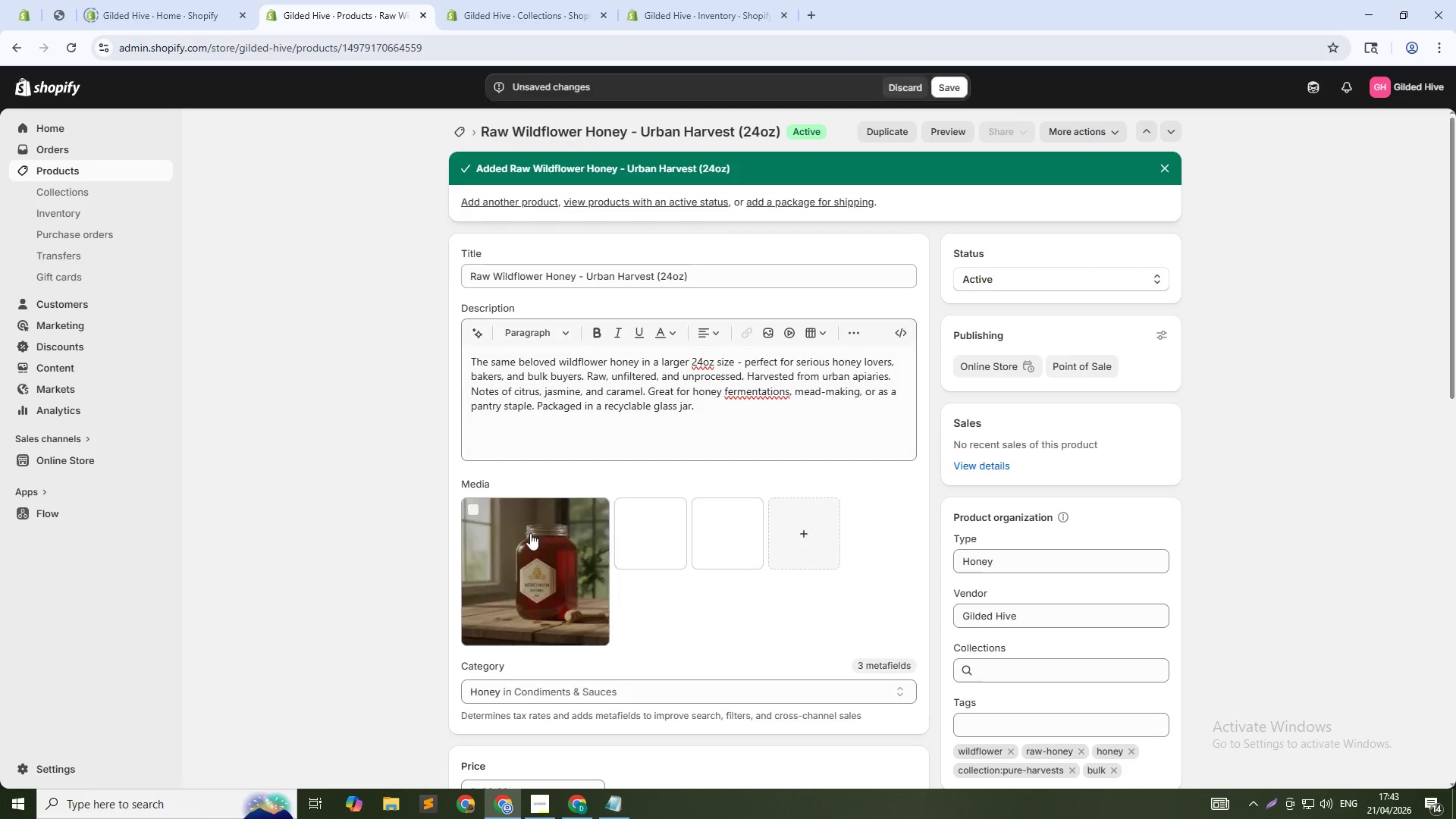 
left_click([529, 537])
 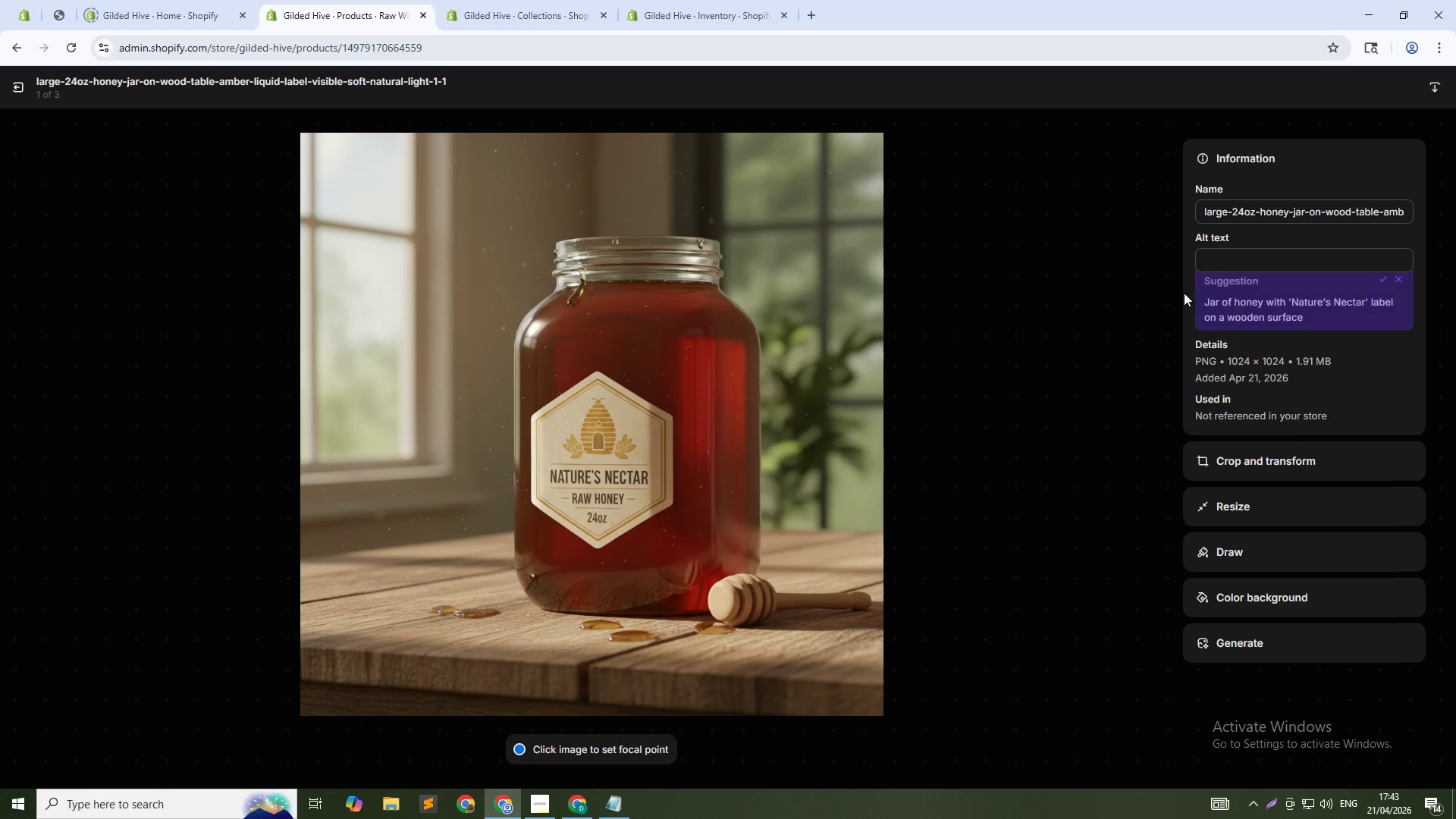 
left_click([1228, 262])
 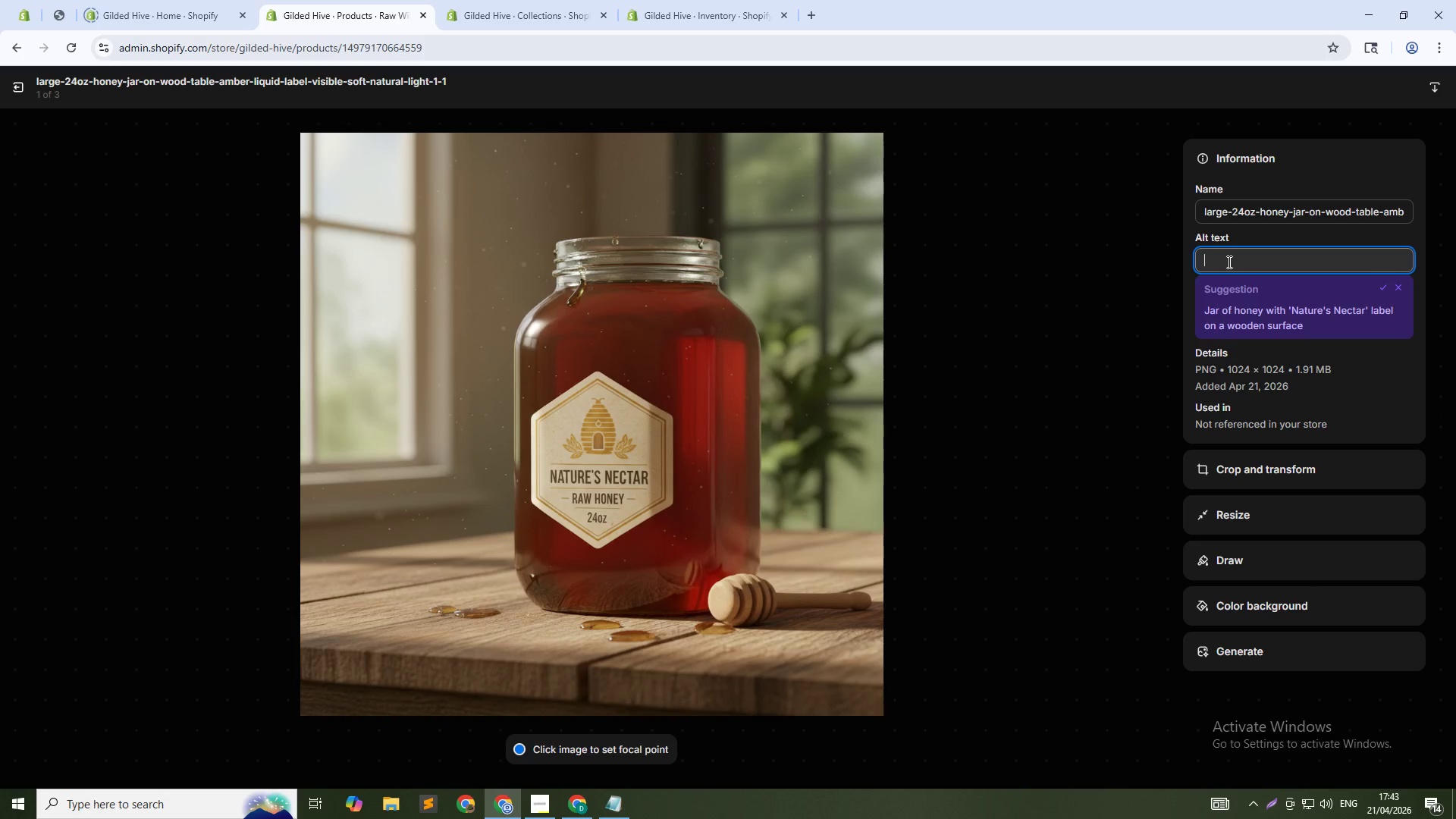 
type(Large 24oz raw wildflower honey - bulk urban a)
key(Backspace)
type(harvest for baking and mead)
 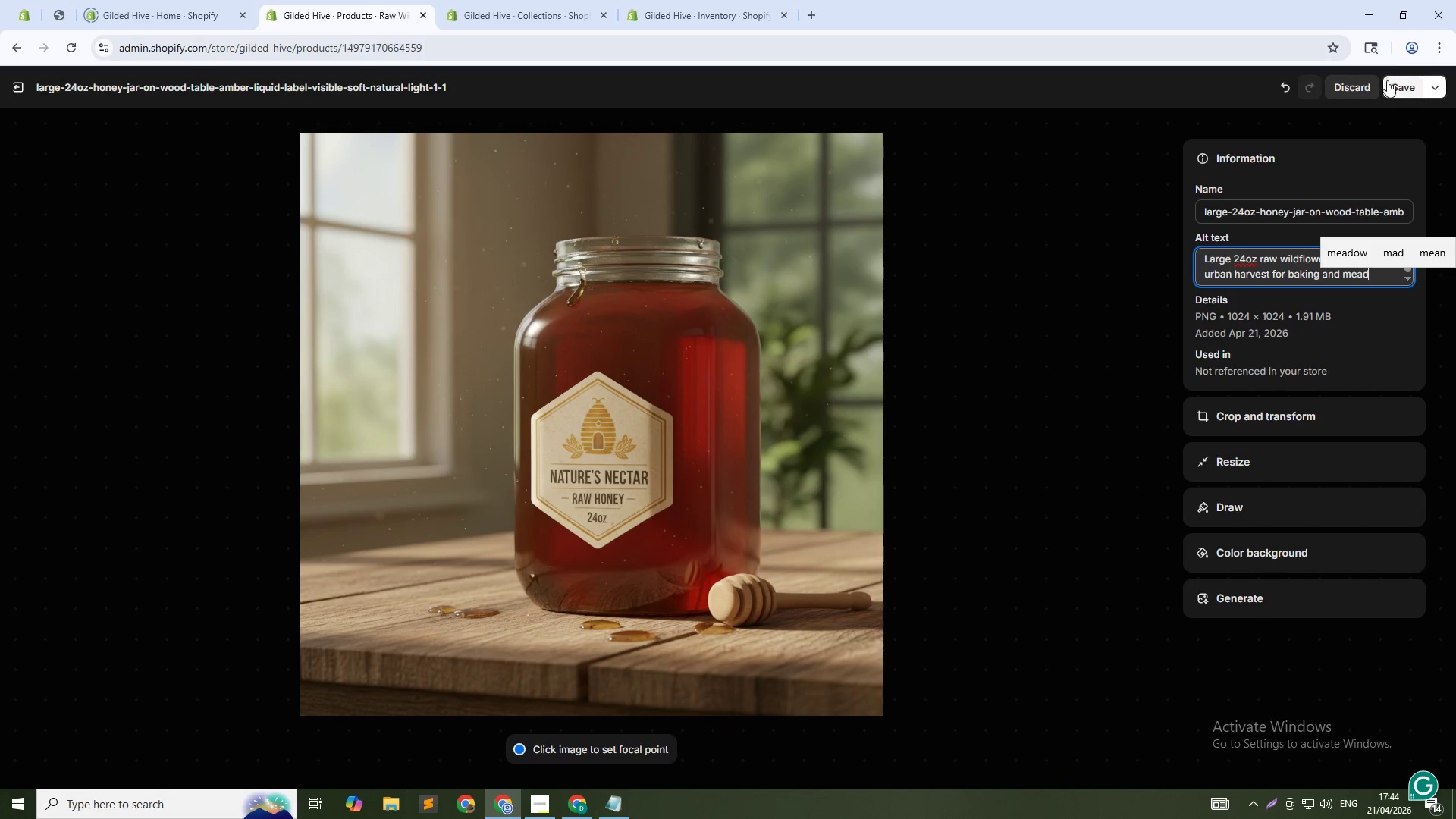 
left_click([1387, 83])
 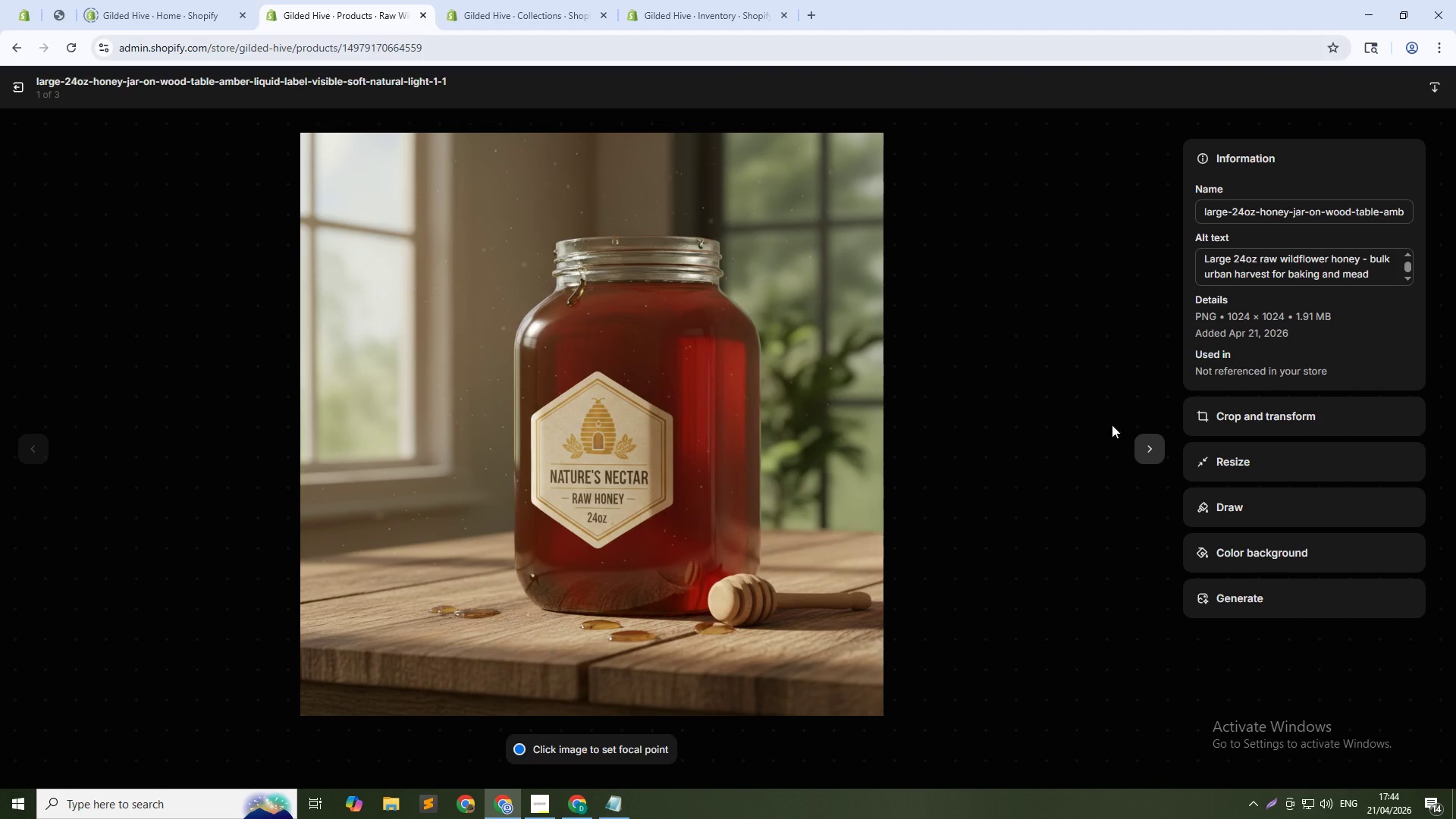 
left_click([1142, 445])
 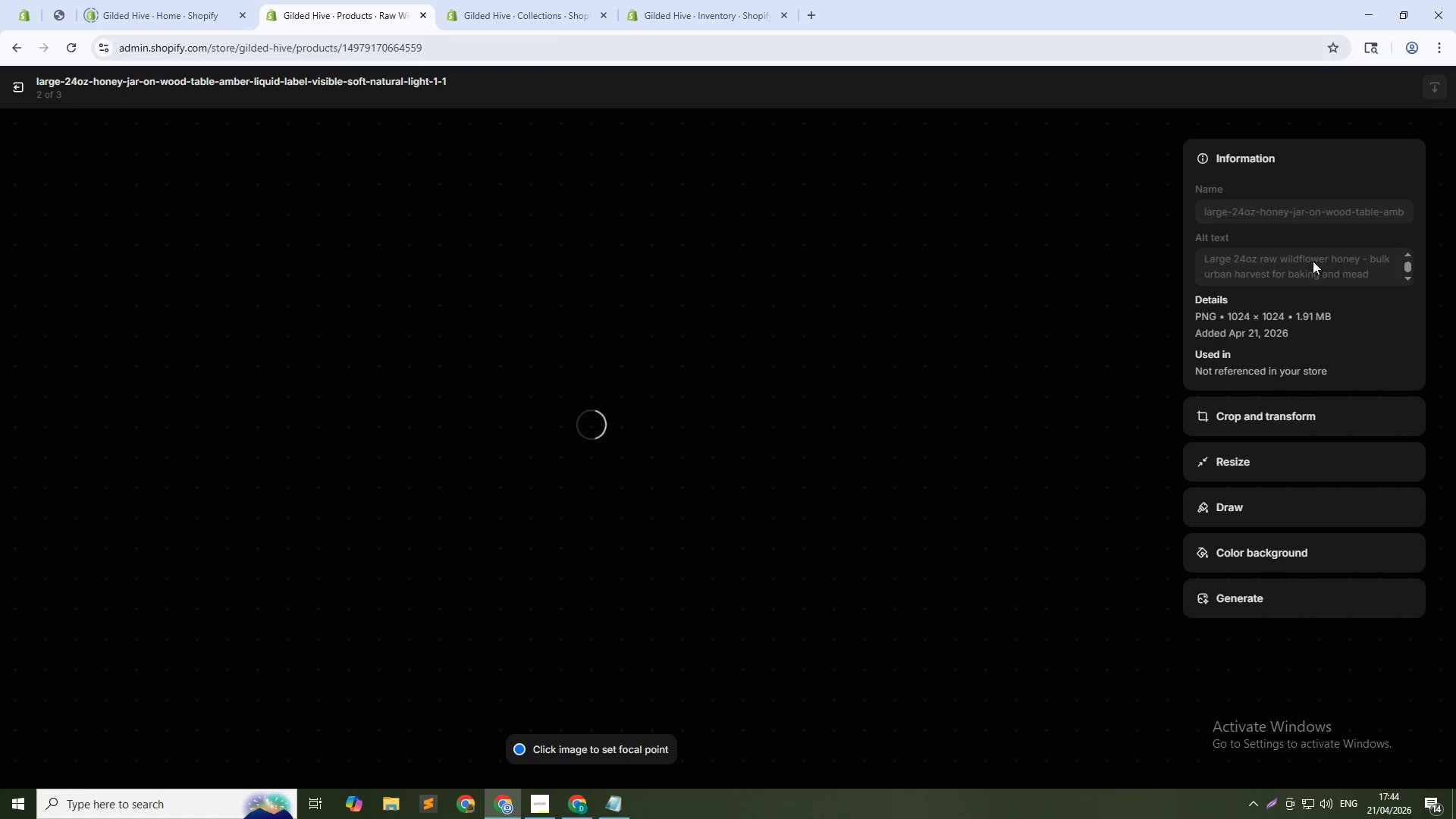 
left_click_drag(start_coordinate=[1313, 257], to_coordinate=[1308, 256])
 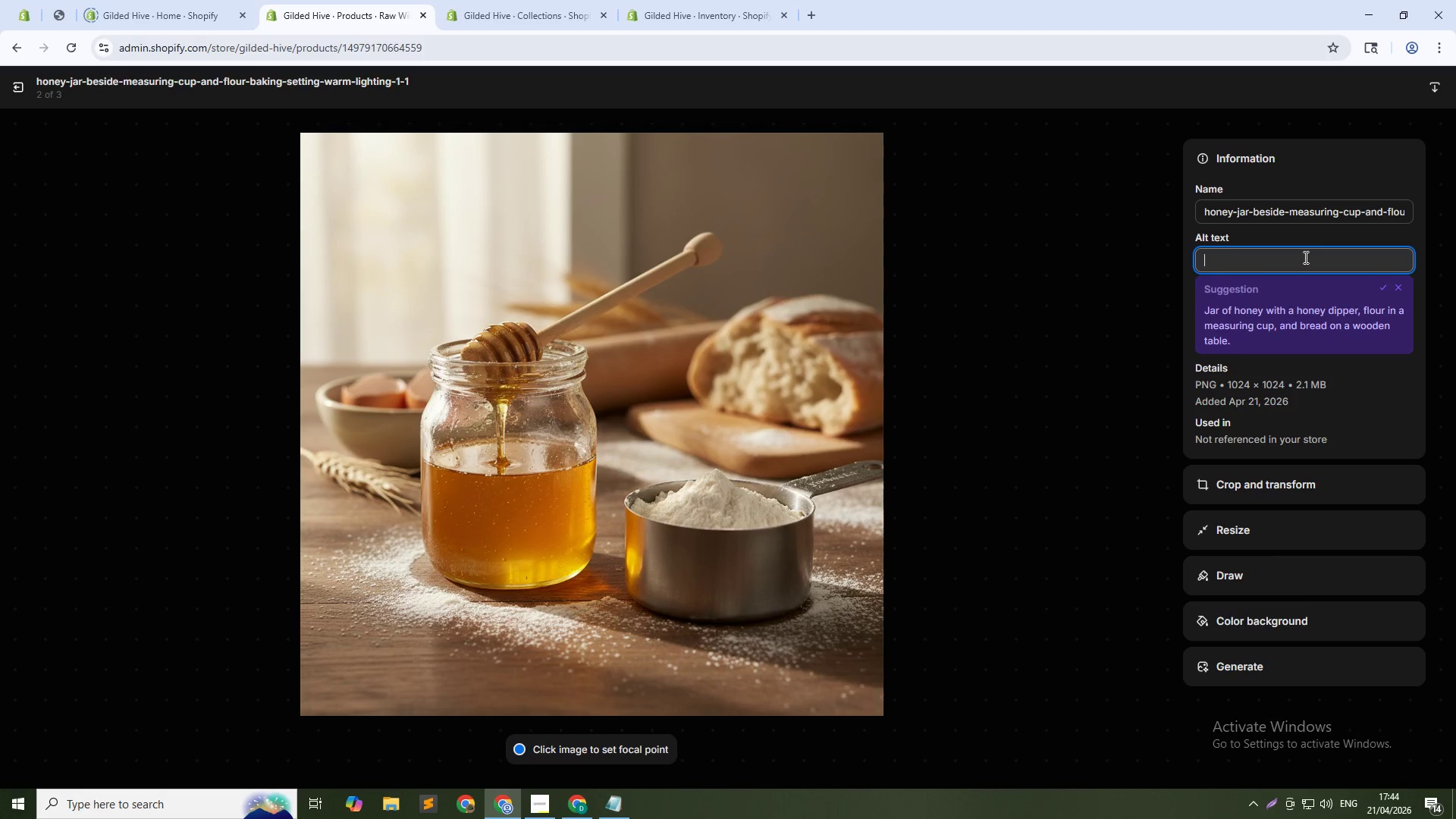 
type(Raw wildflower honey for baking - natural sweetener in bulk size)
 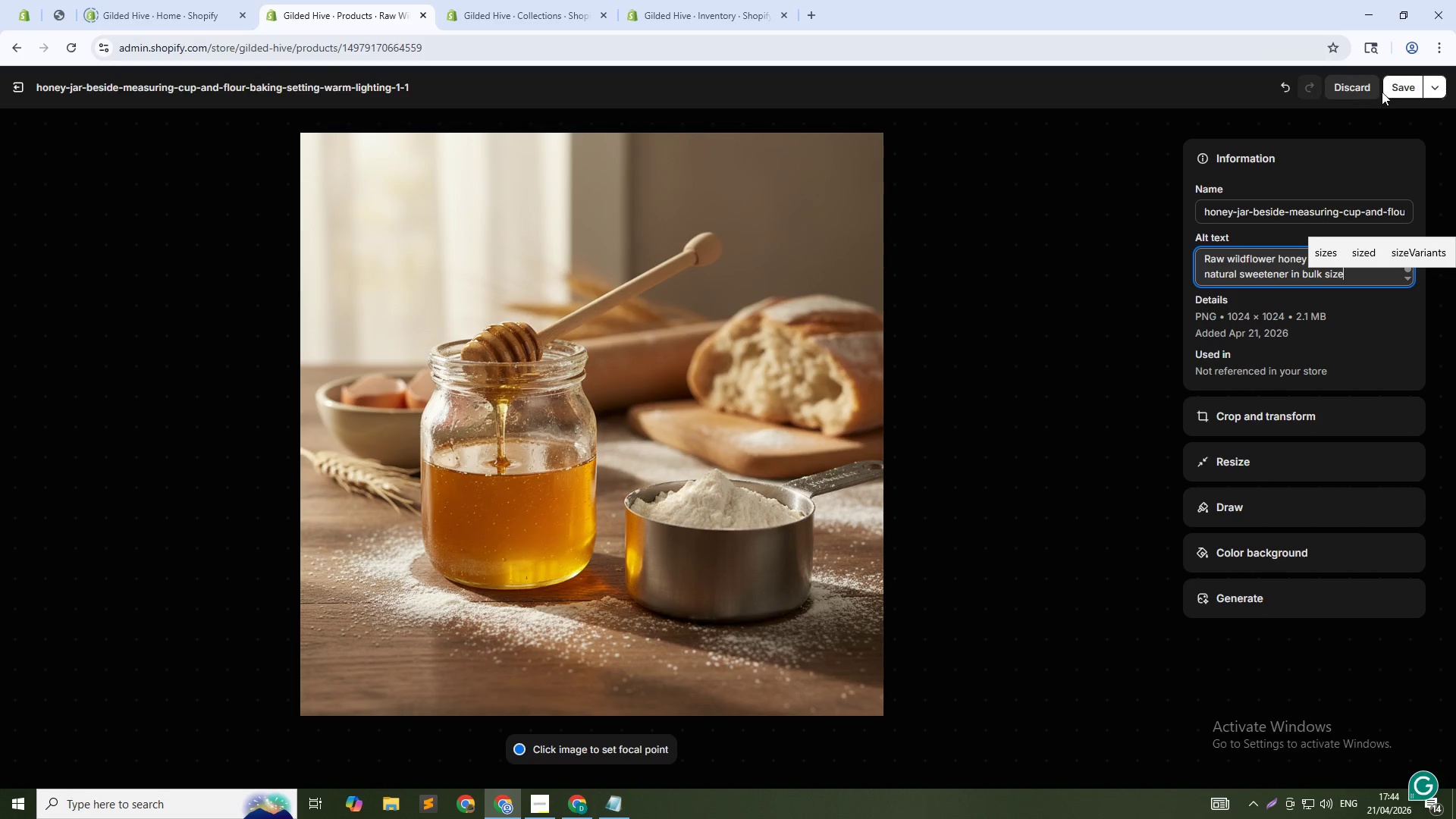 
left_click([1395, 88])
 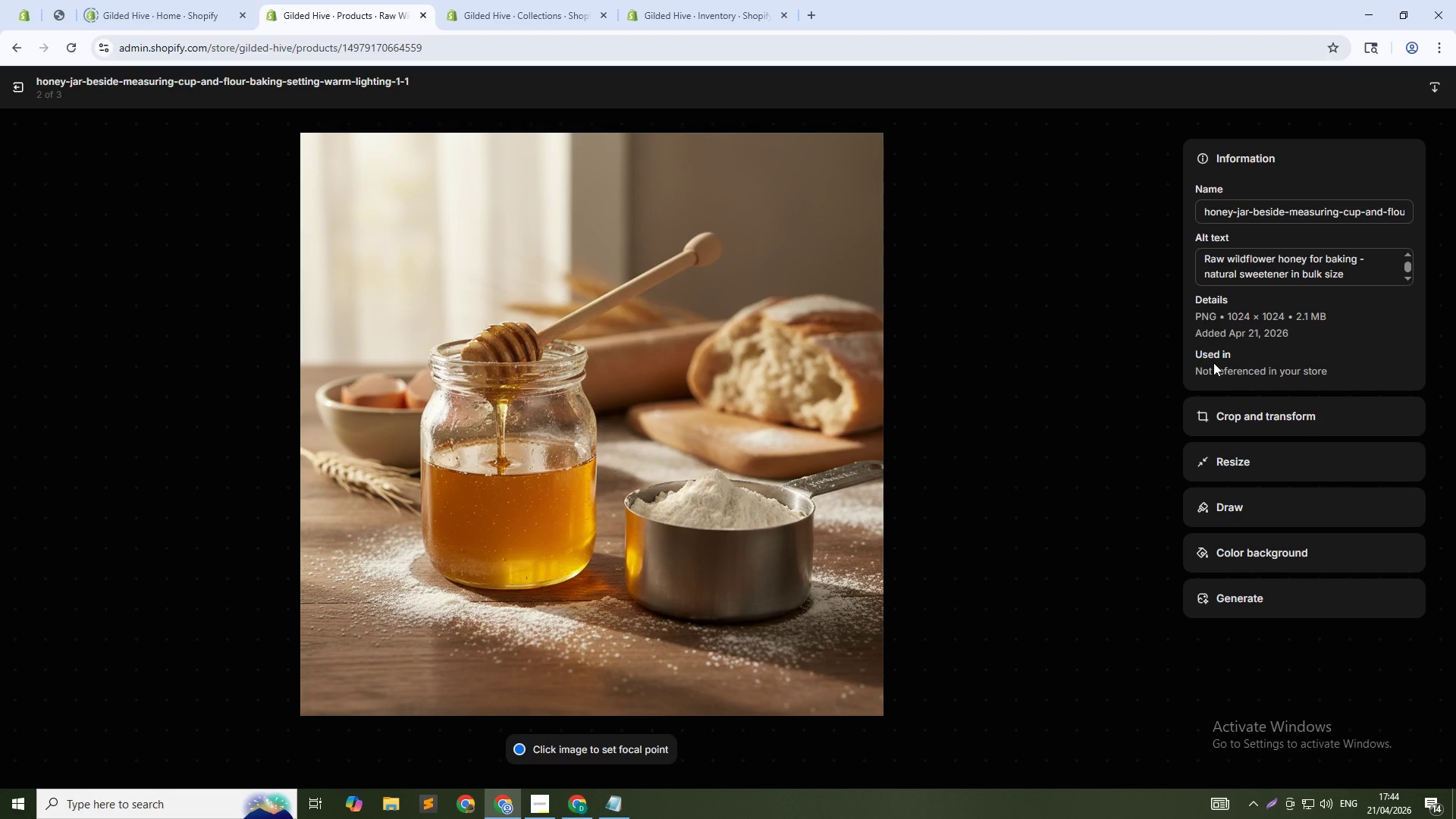 
left_click([1156, 449])
 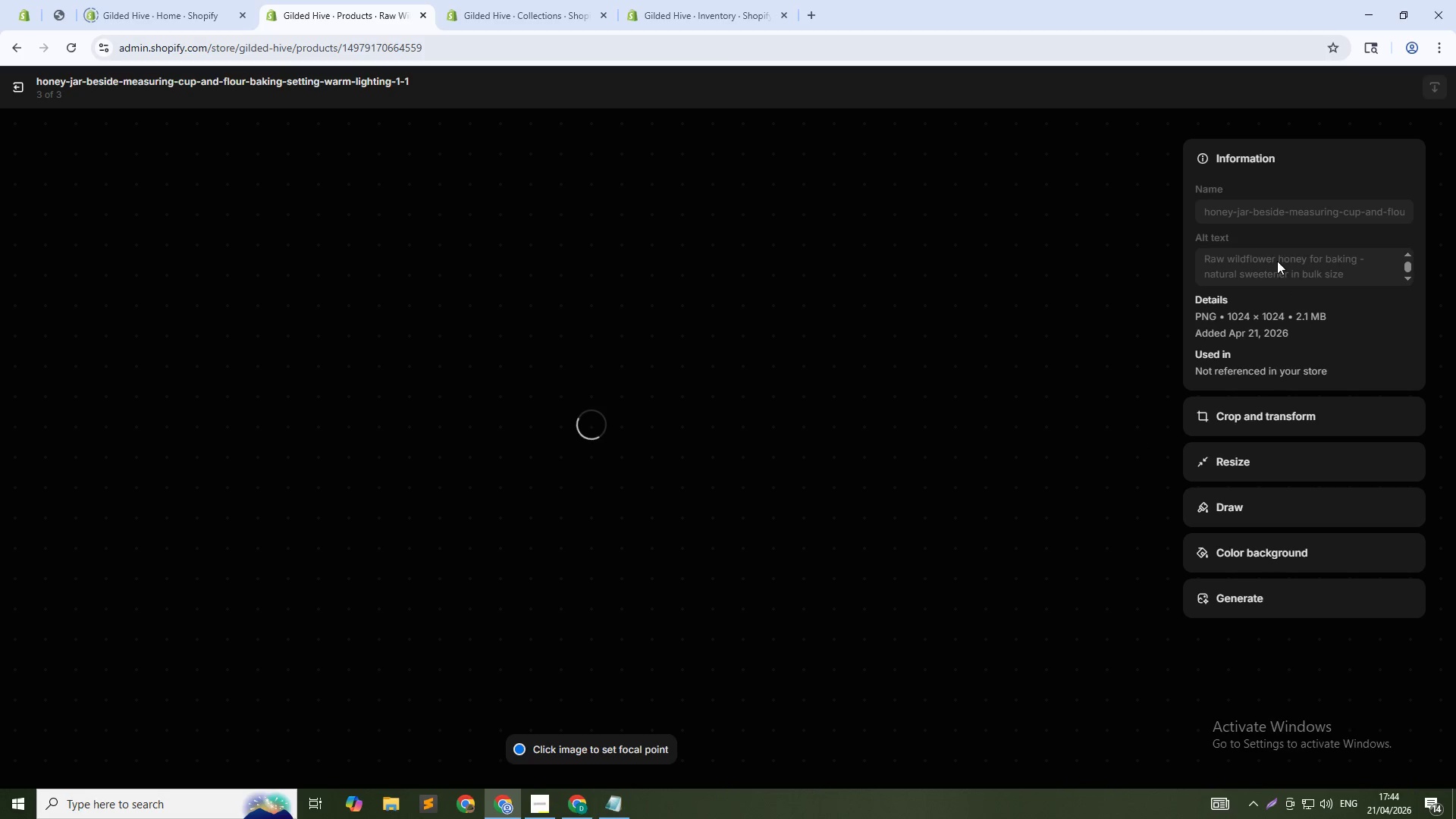 
left_click([1278, 261])
 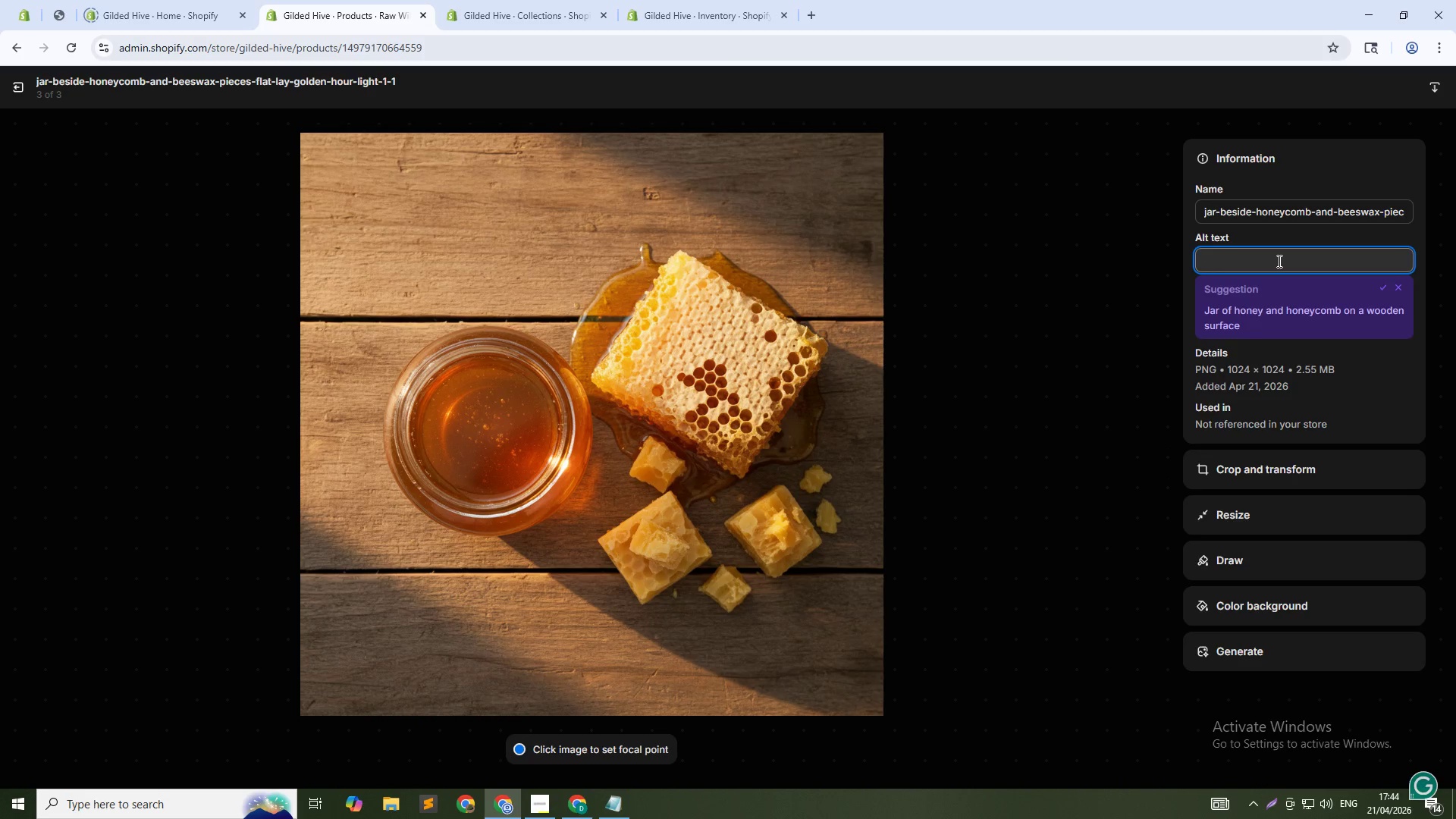 
type(24oz raw honey with honeycomb - pure urban harvest)
 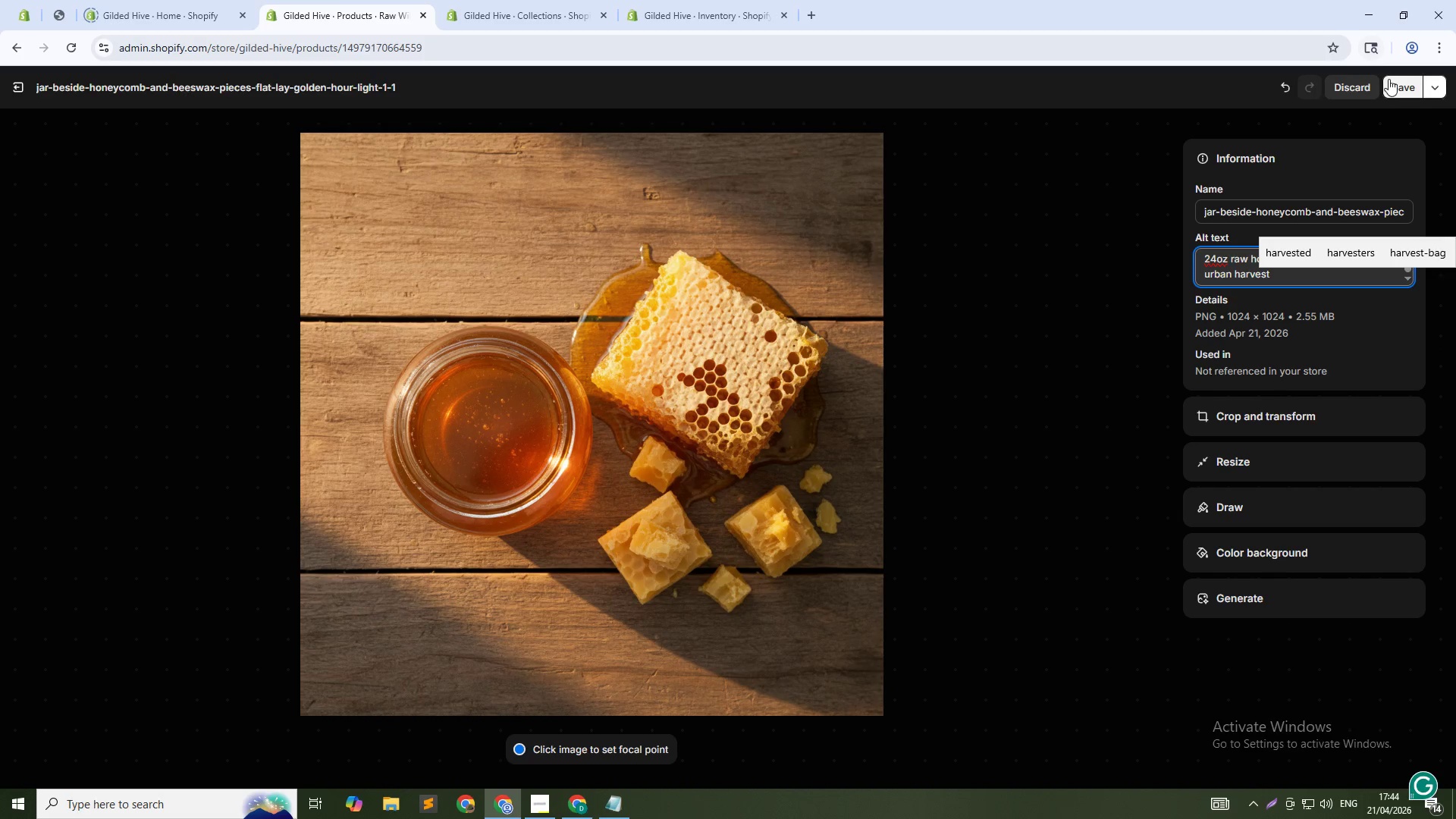 
left_click([1389, 80])
 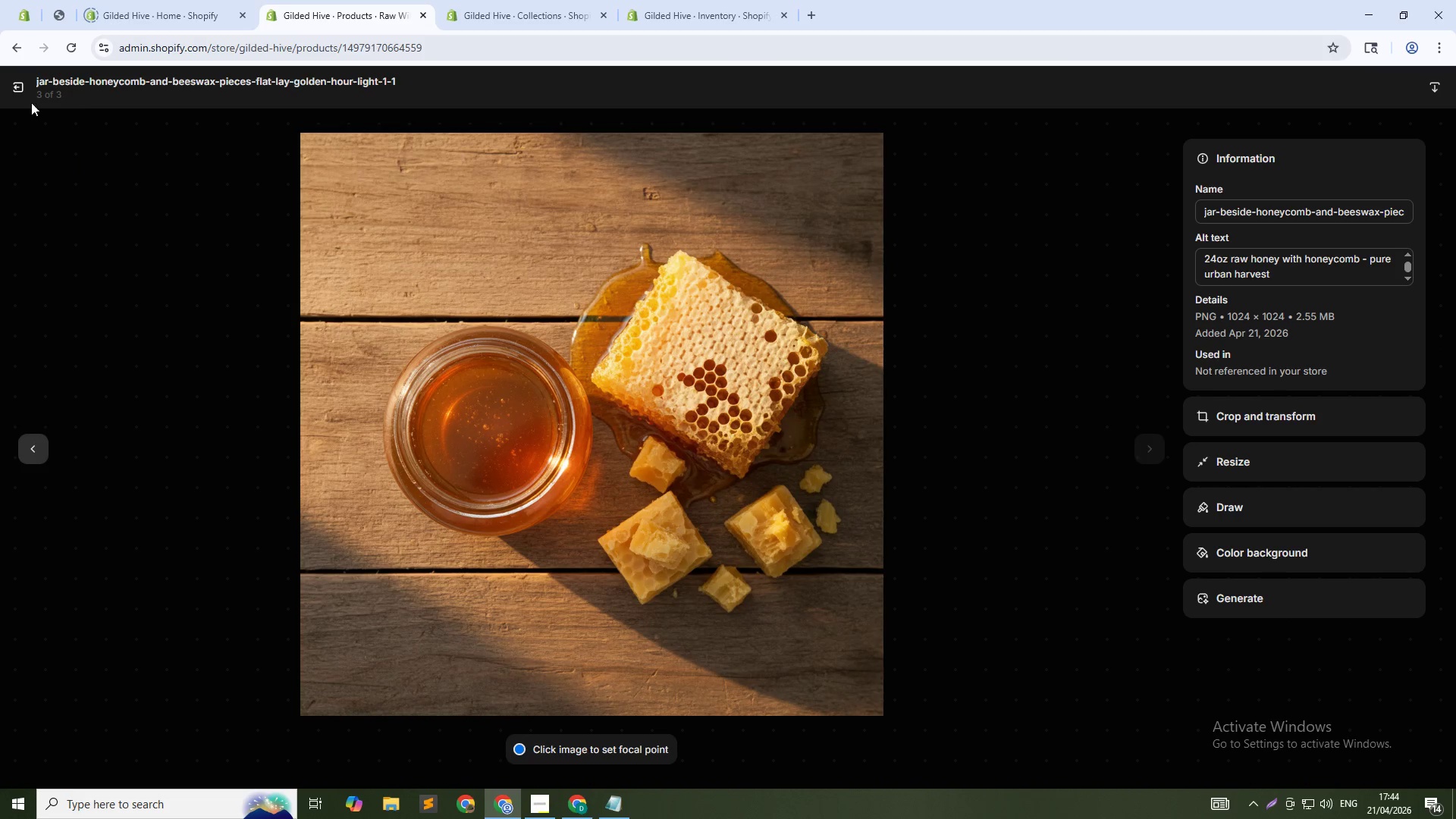 
left_click([24, 83])
 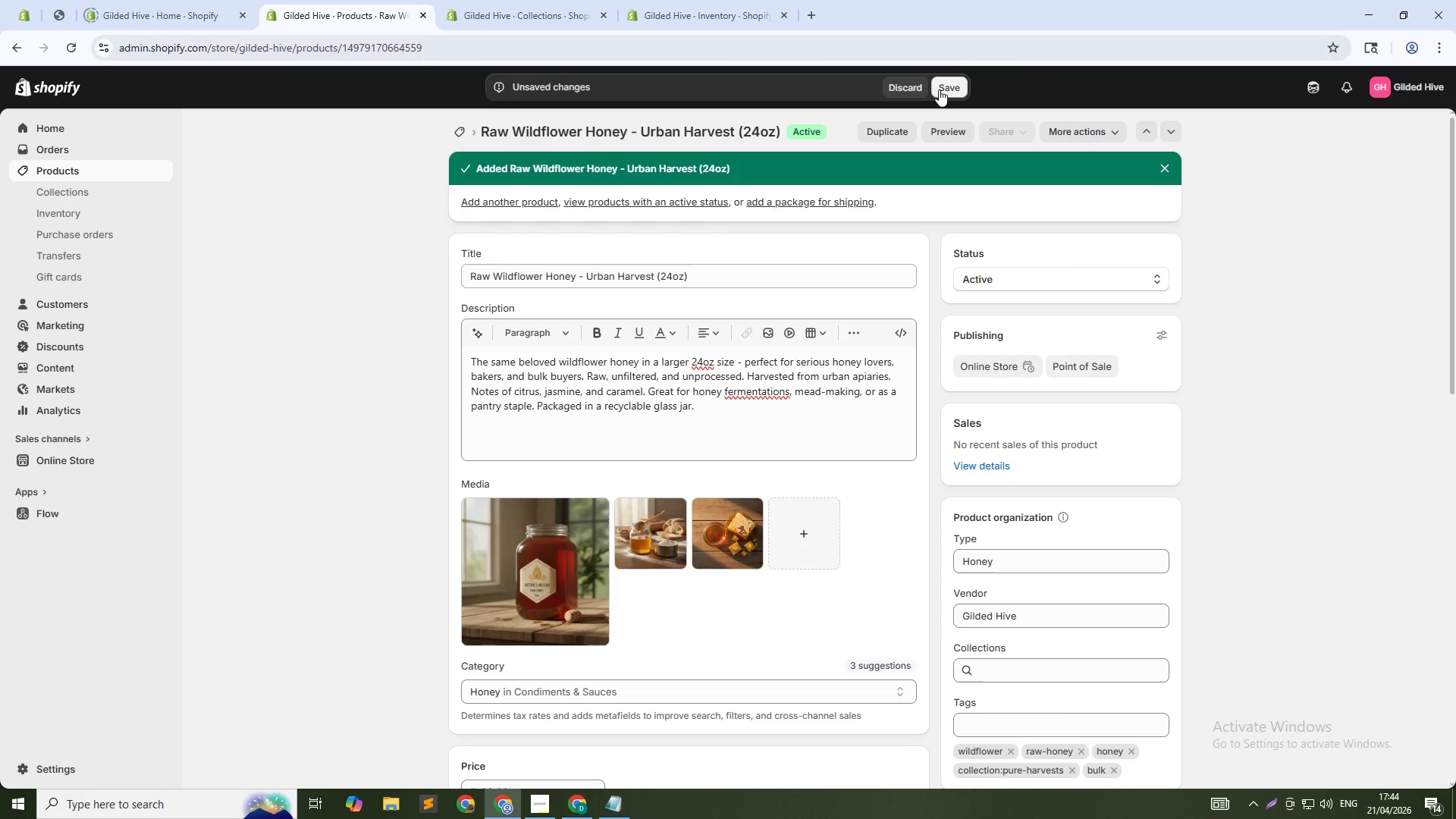 
left_click([945, 89])
 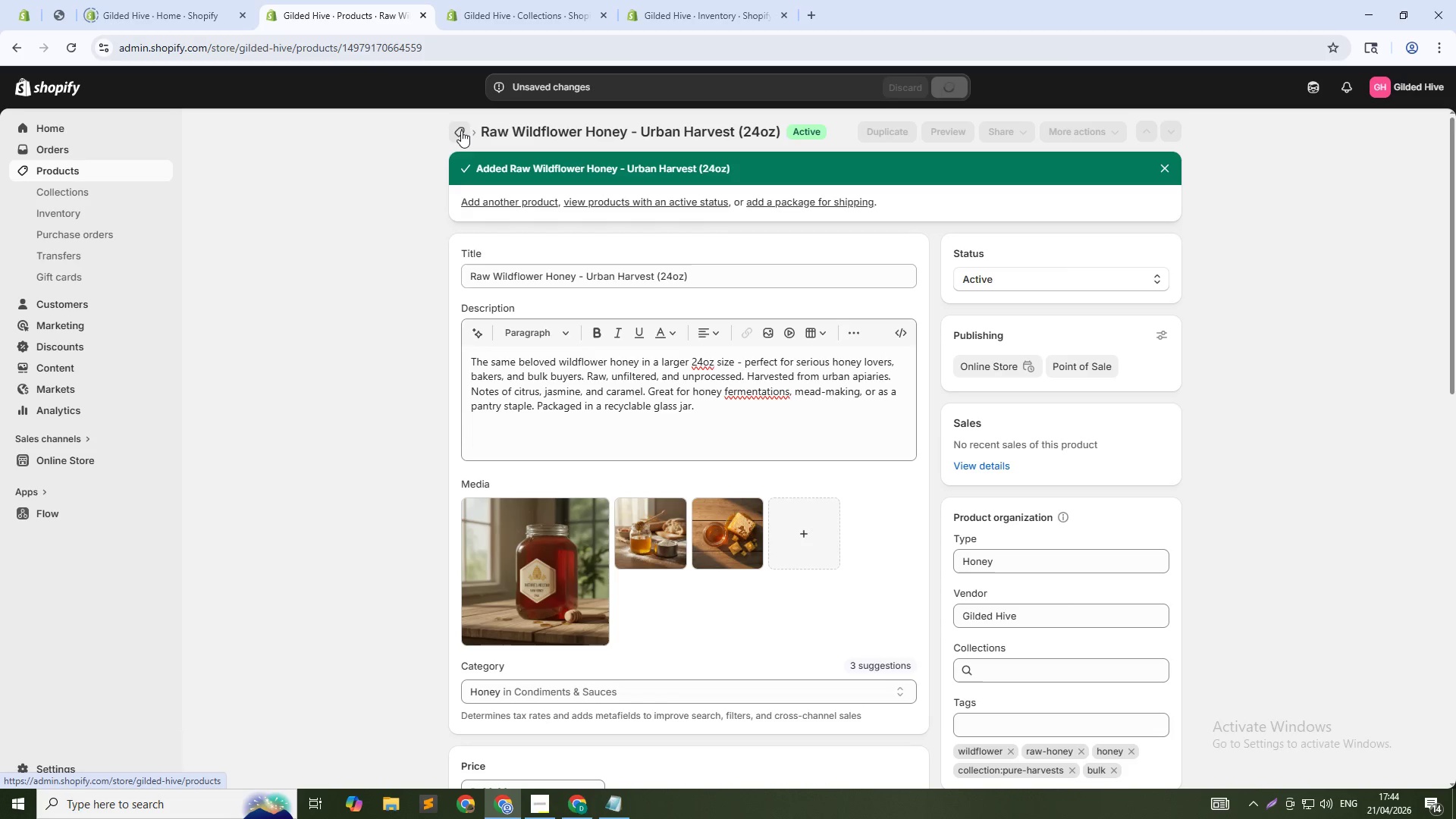 
left_click([462, 131])
 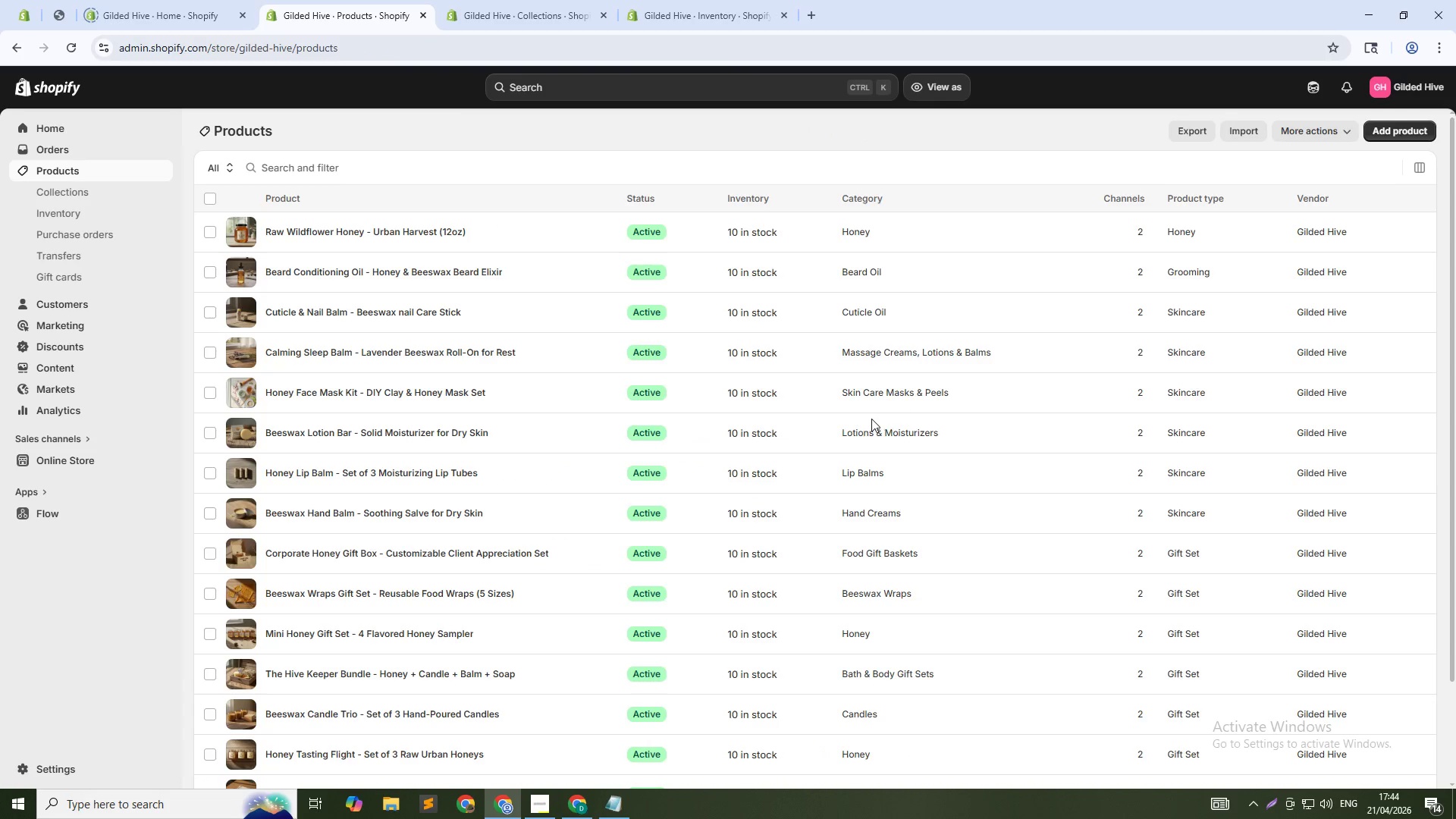 
scroll: coordinate [874, 419], scroll_direction: up, amount: 1.0
 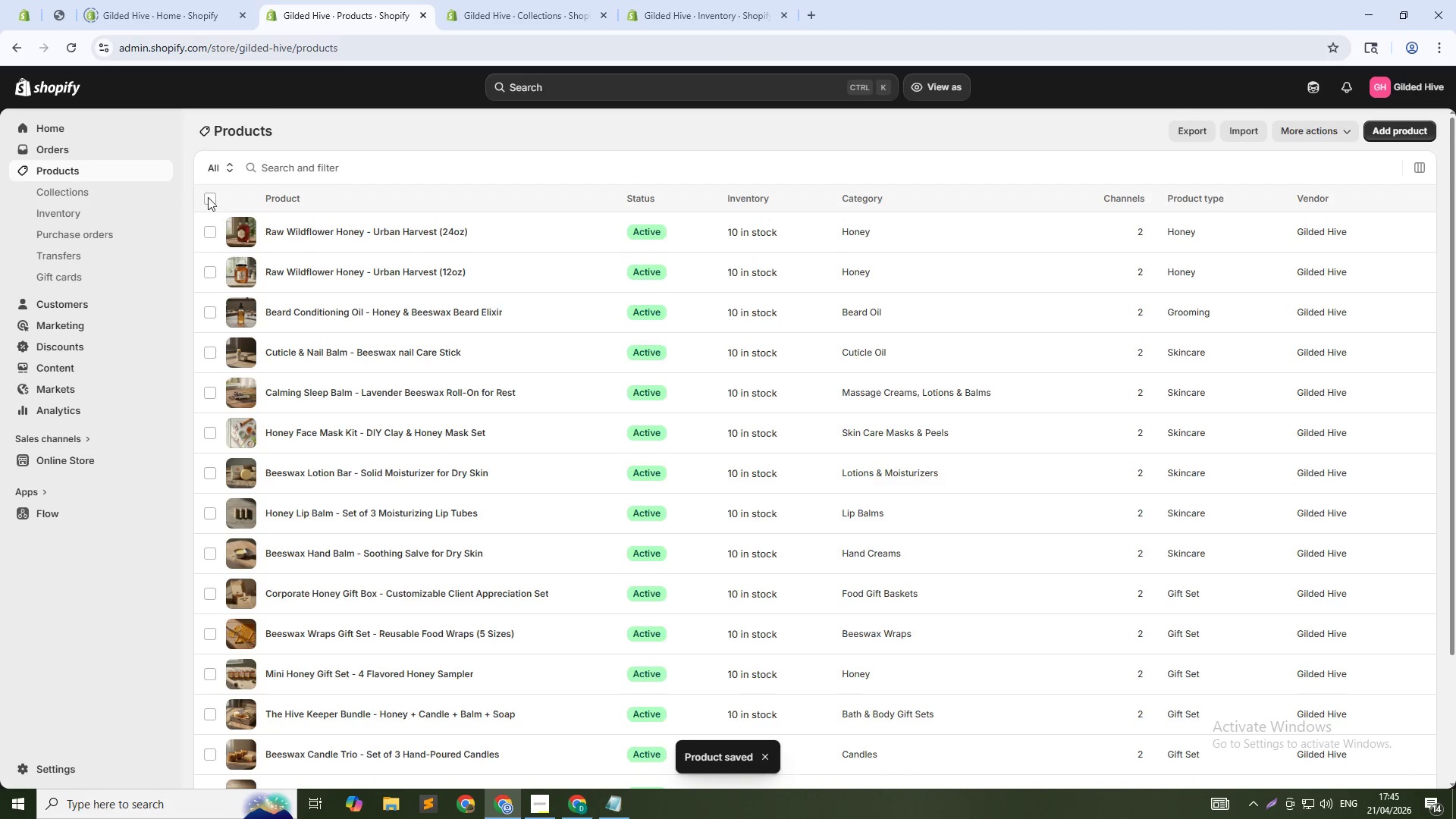 
left_click([207, 196])
 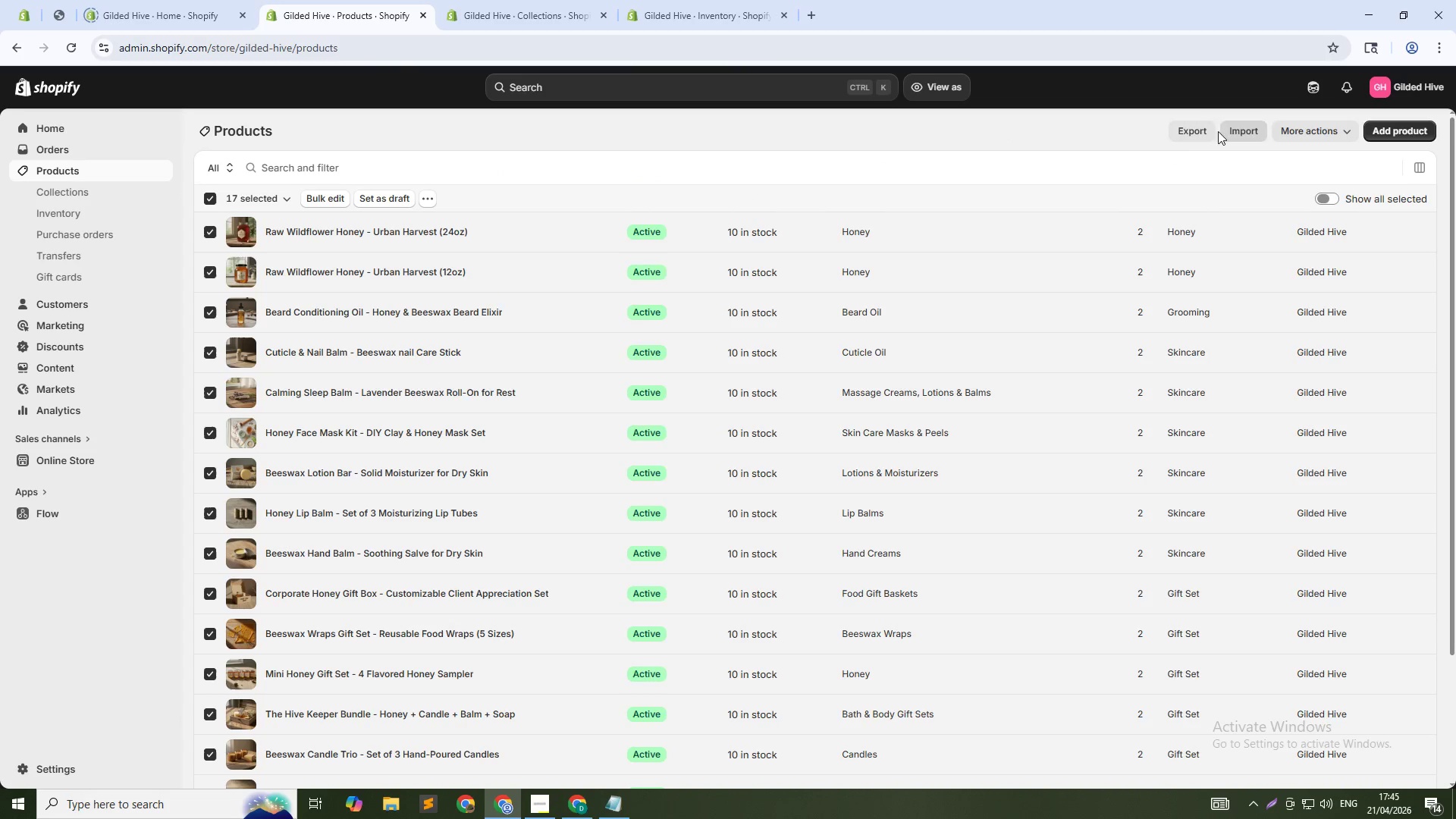 
left_click([1188, 131])
 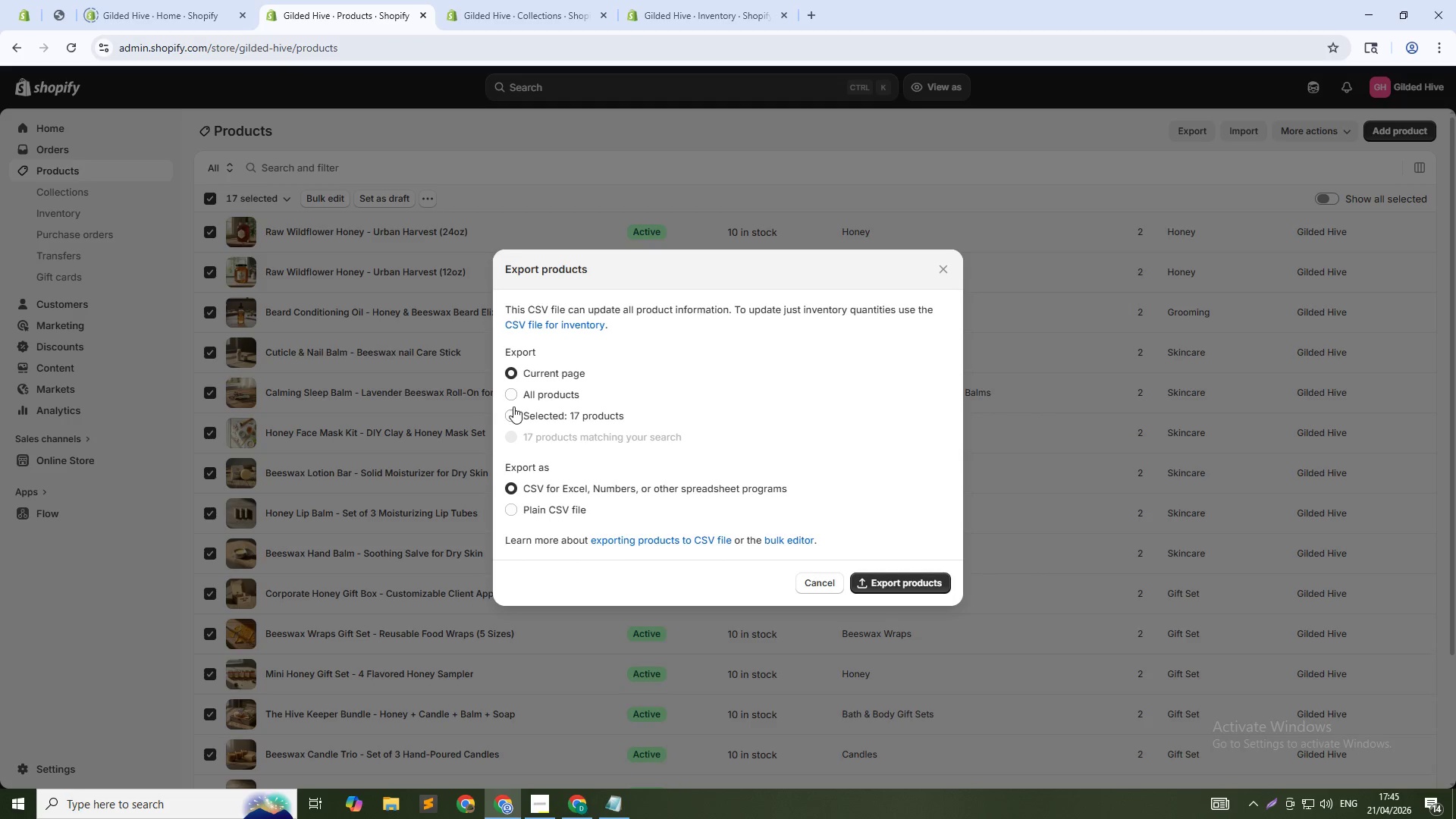 
left_click([512, 411])
 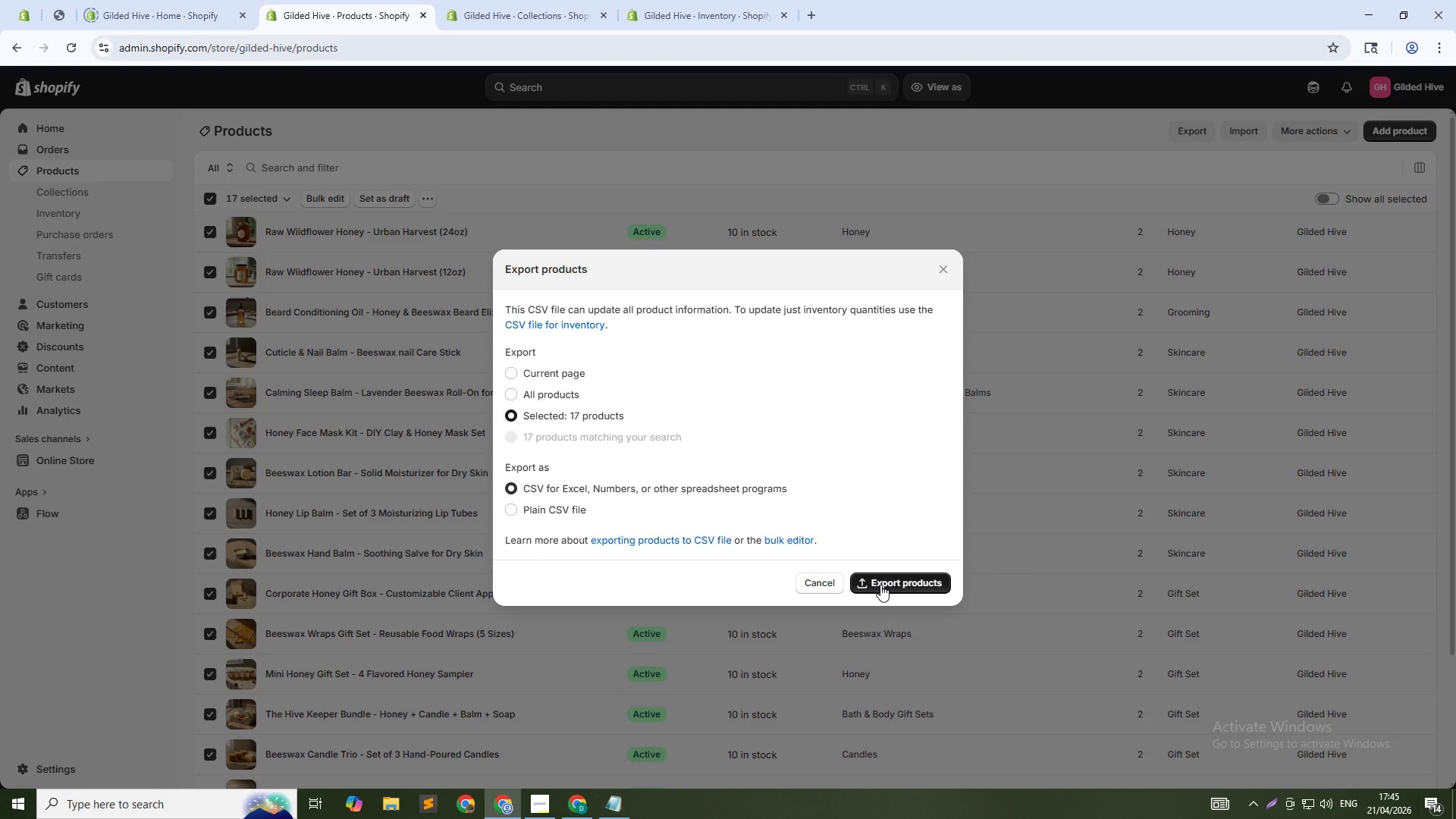 
left_click([881, 585])
 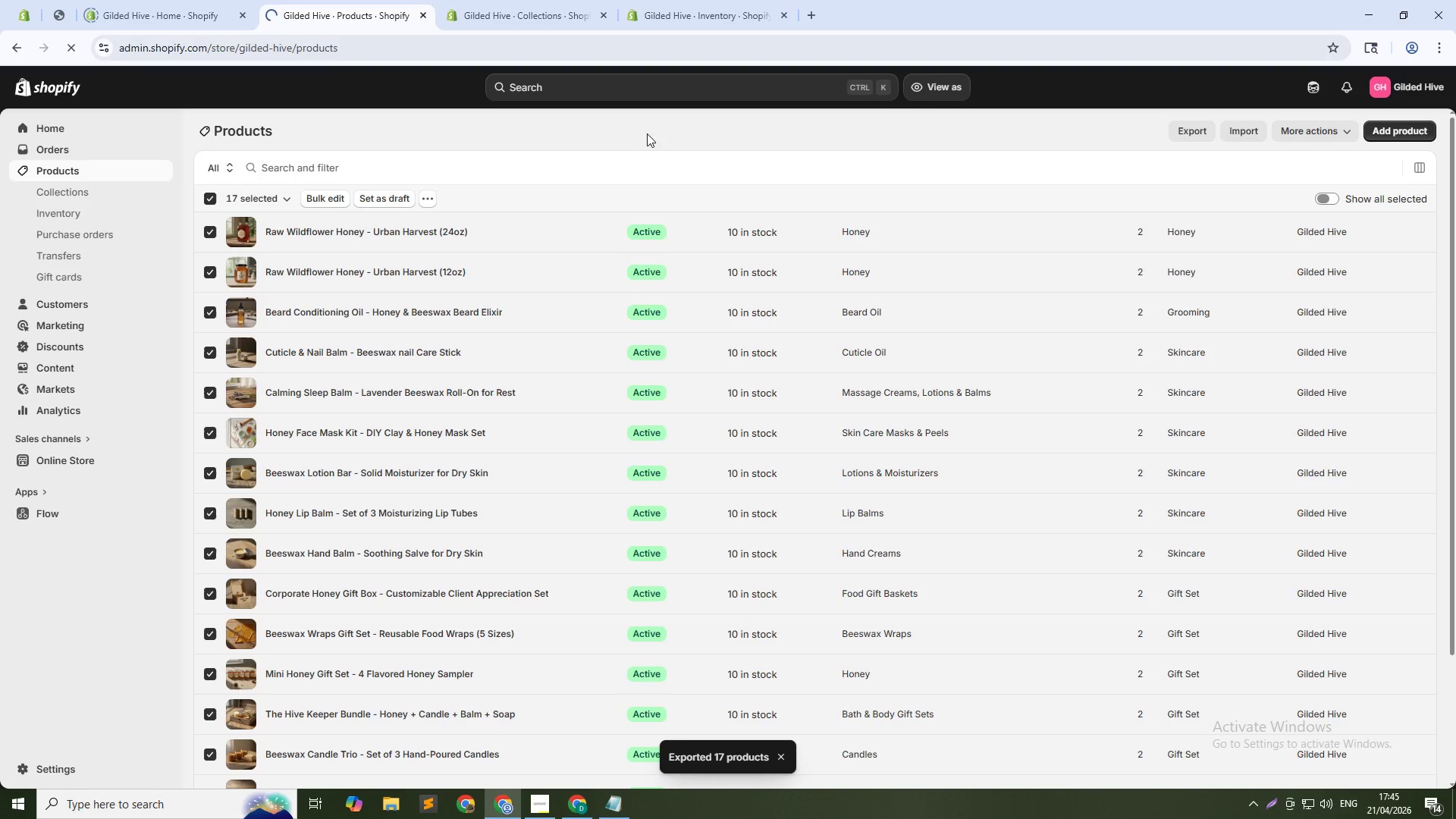 
wait(8.34)
 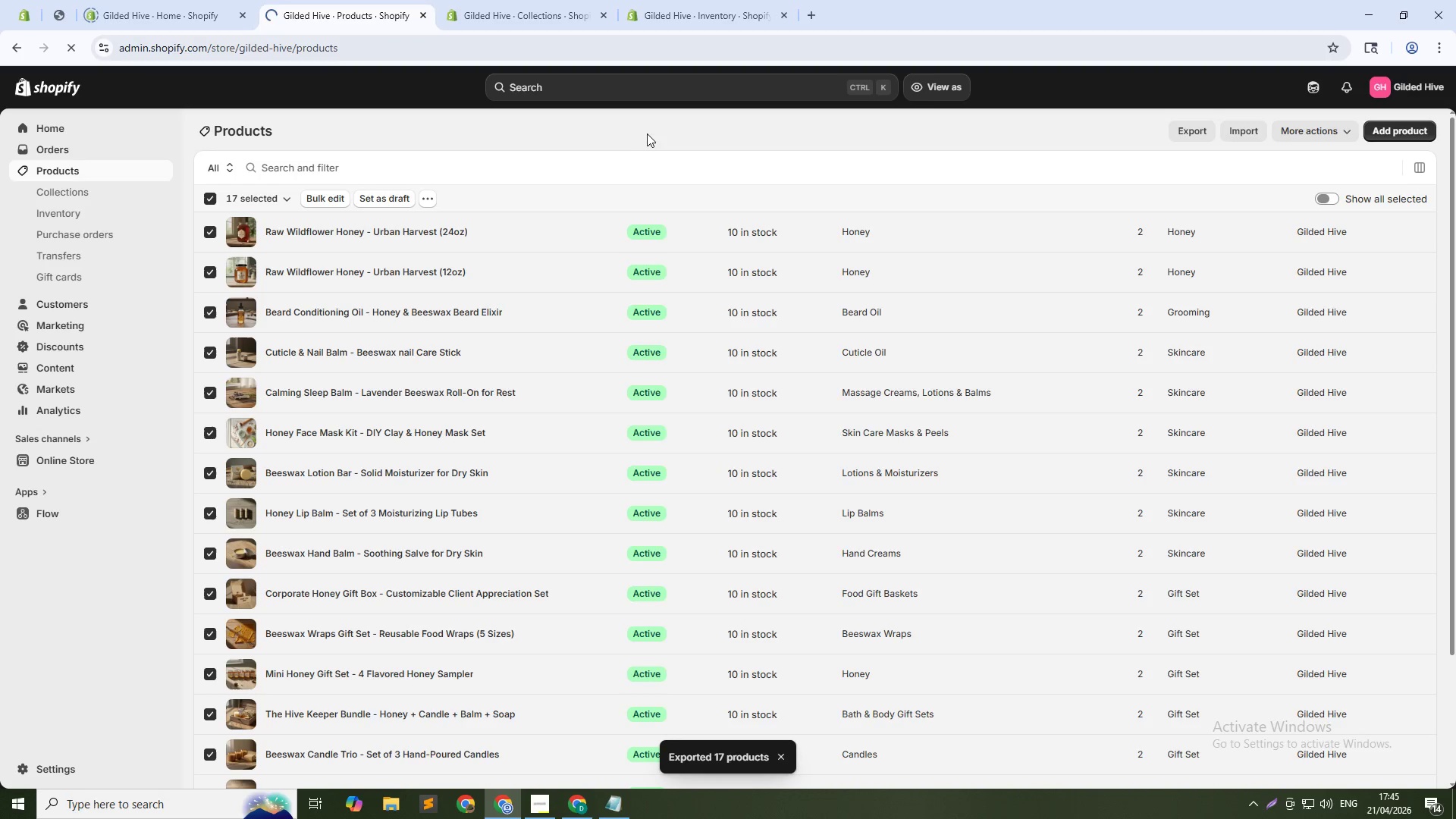 
left_click([695, 127])
 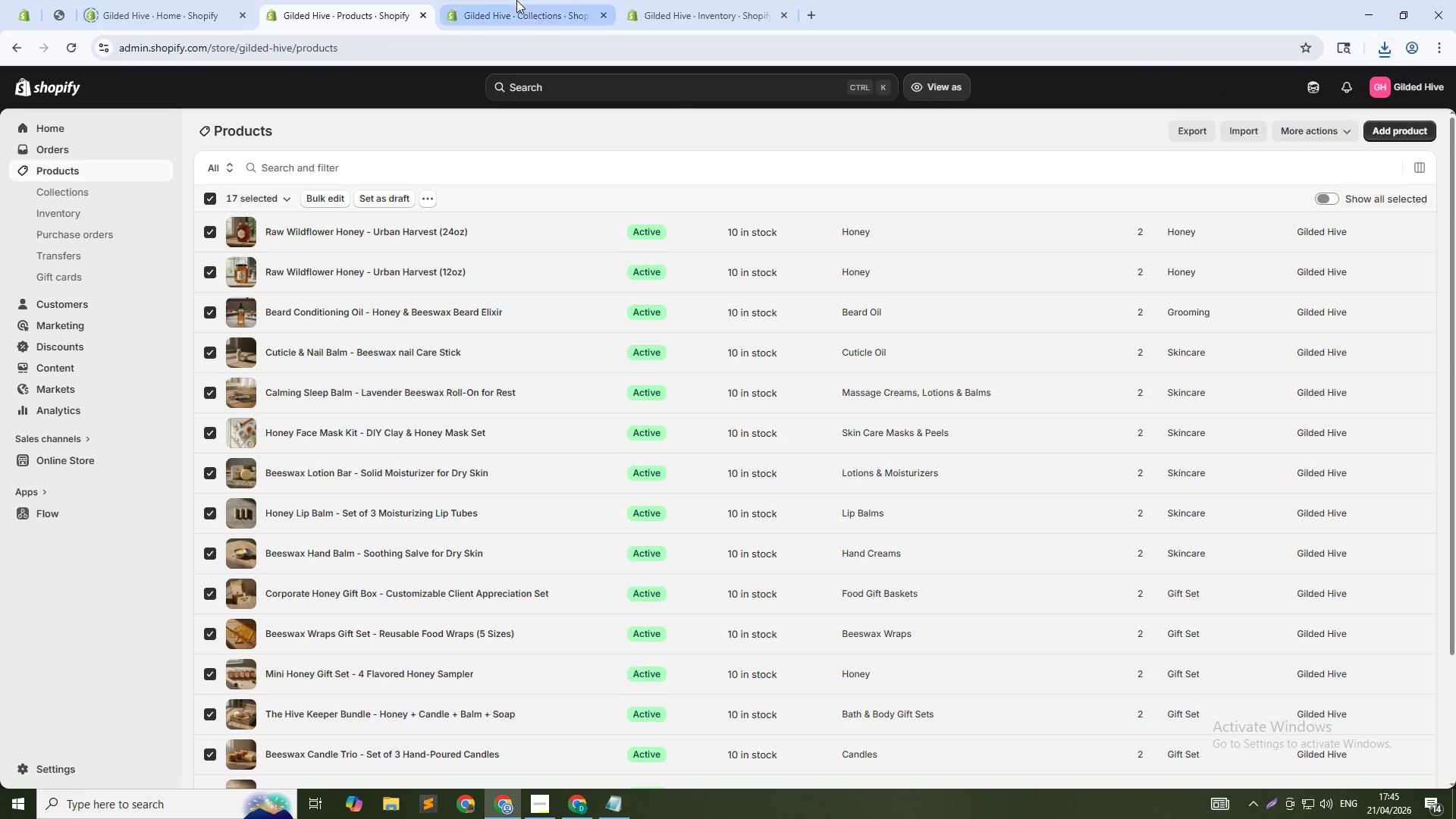 
left_click([516, 0])
 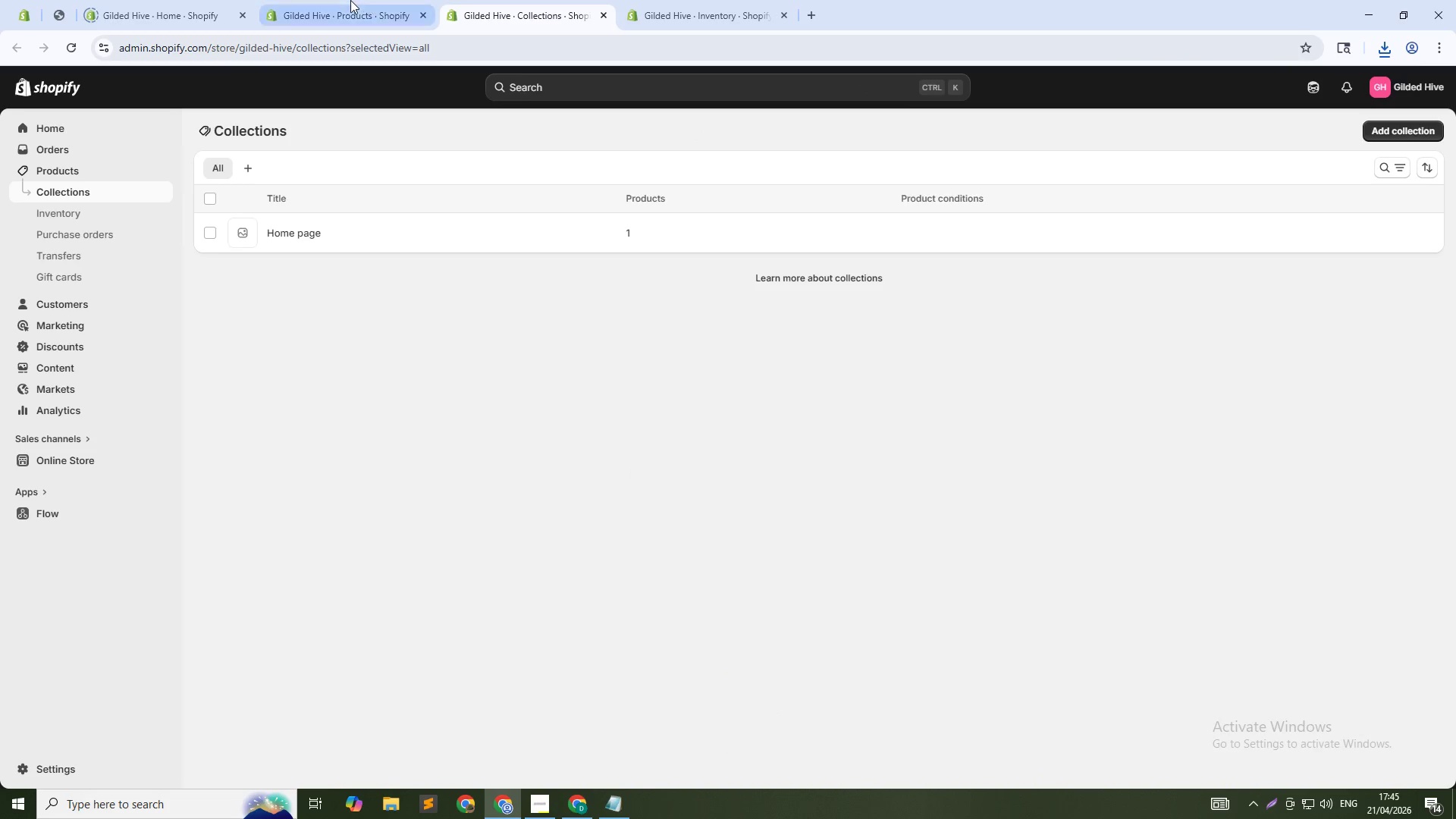 
left_click([349, 0])
 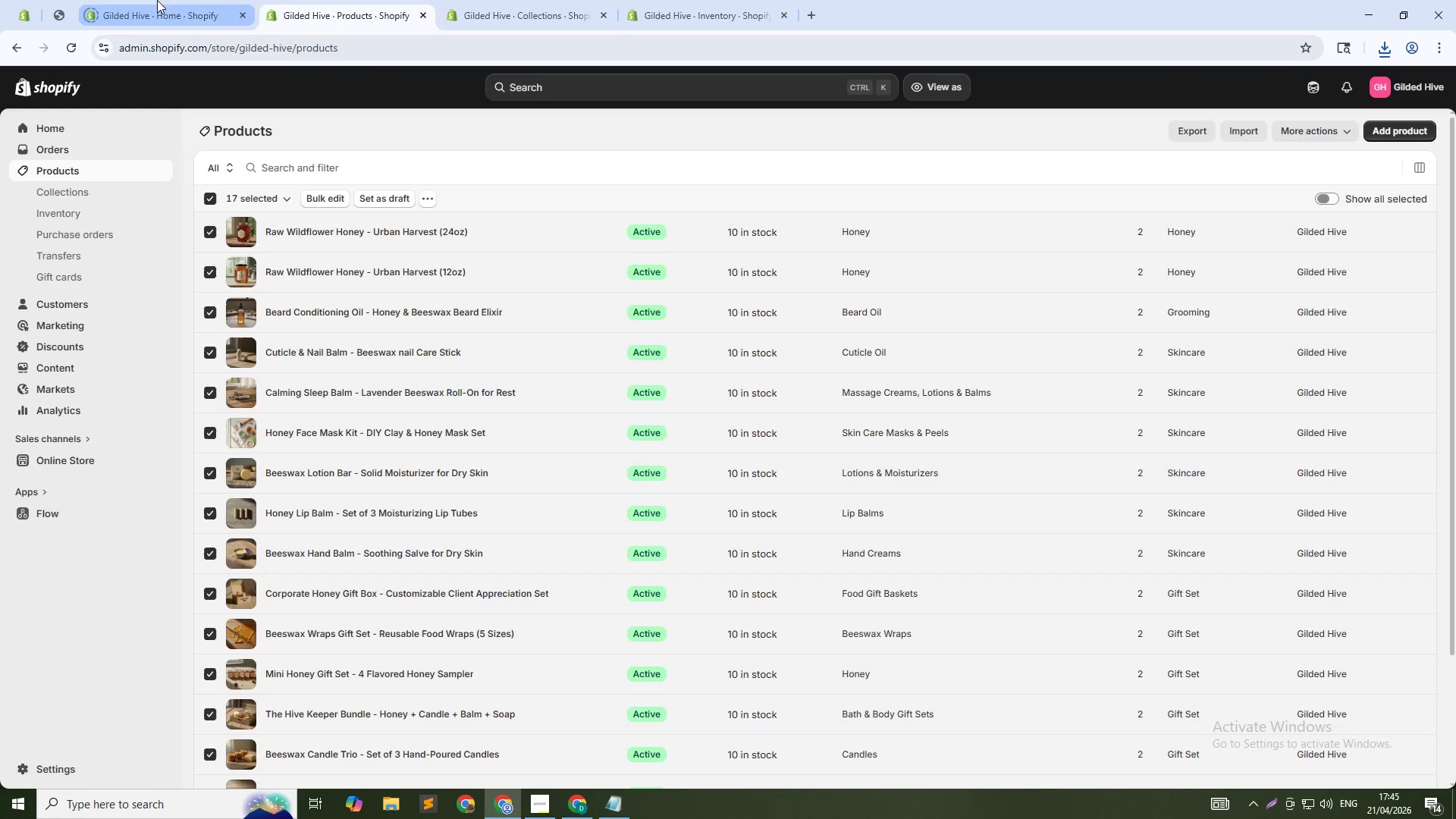 
left_click([157, 0])
 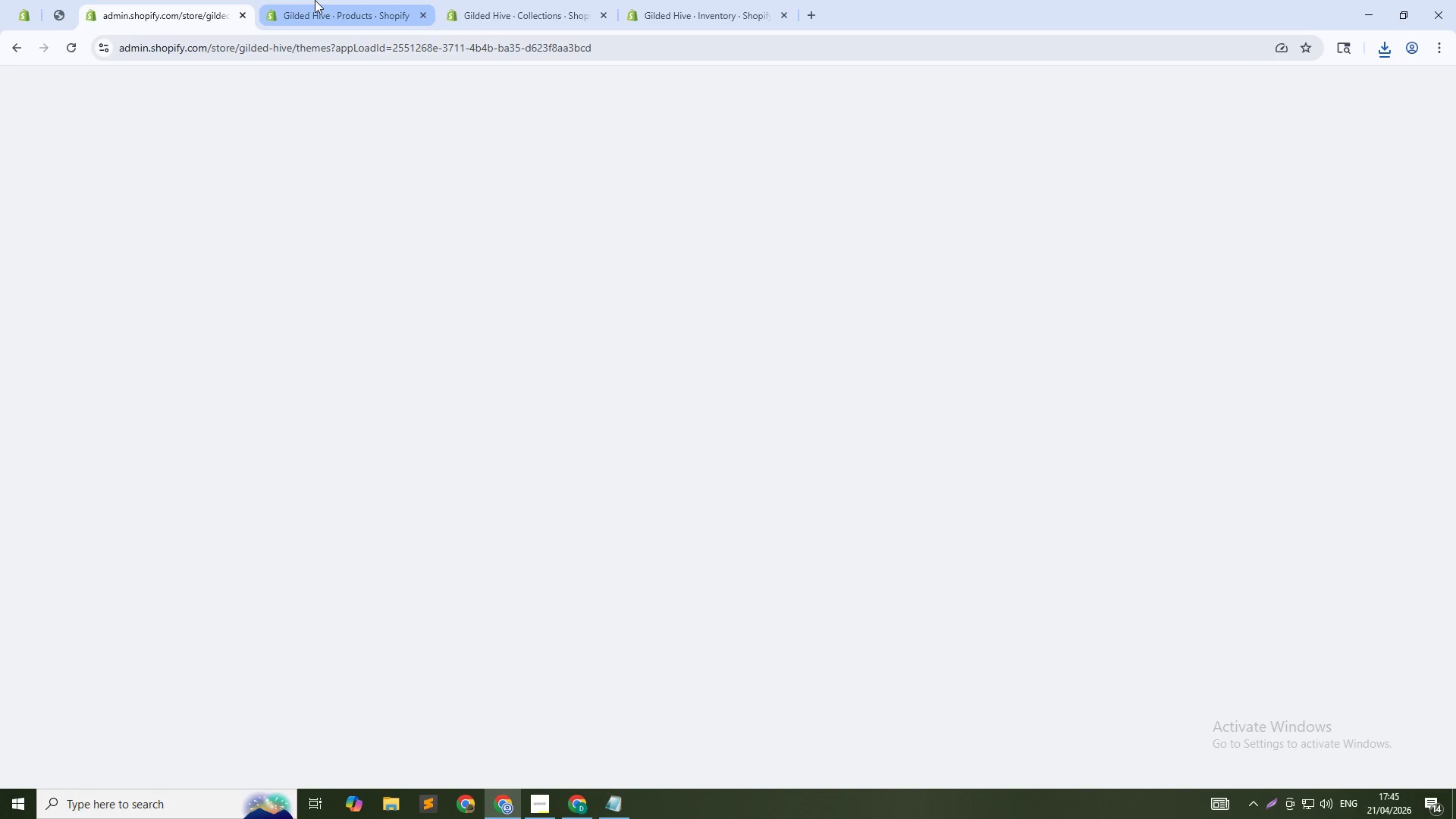 
left_click([315, 0])
 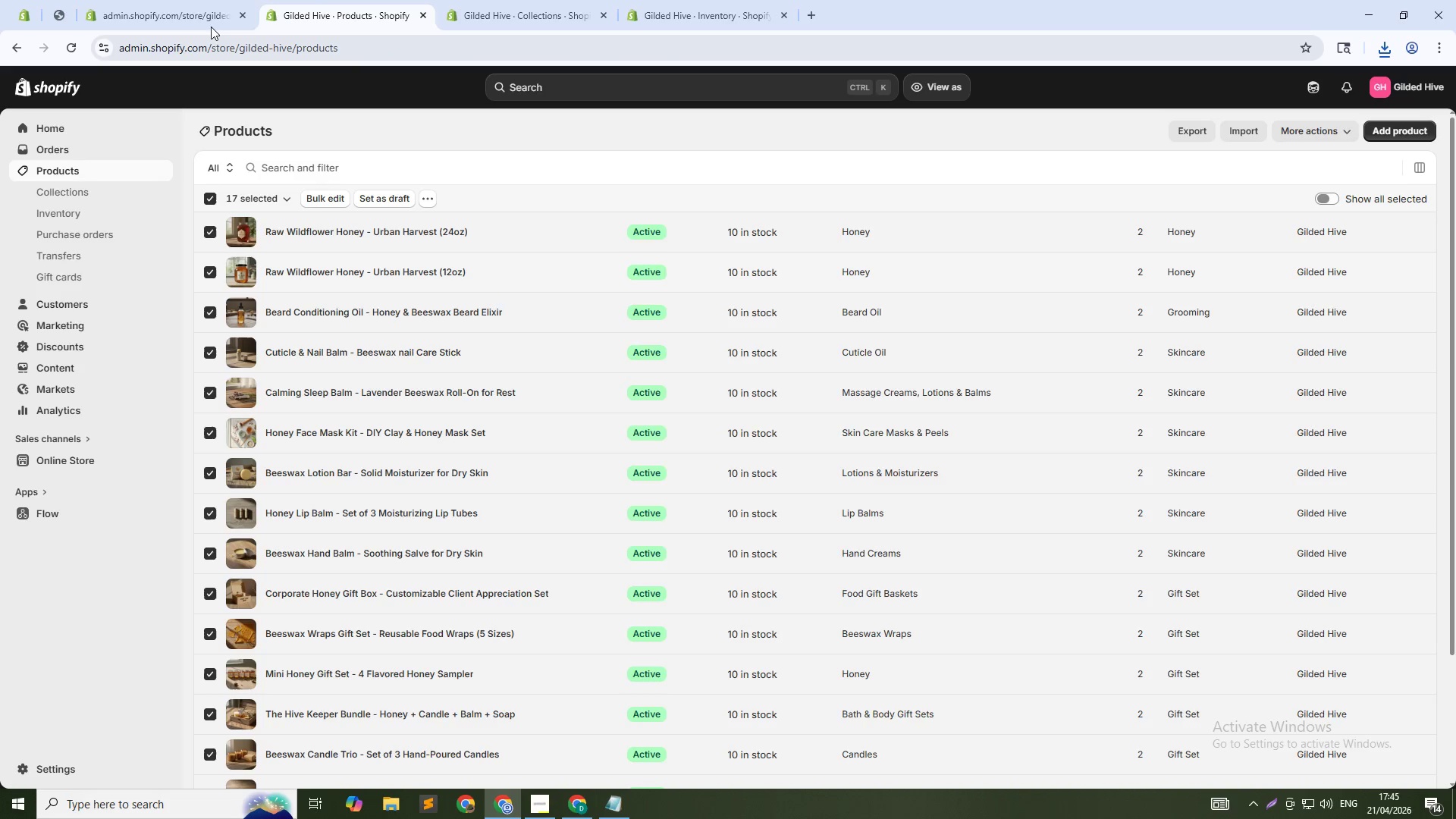 
left_click([202, 4])
 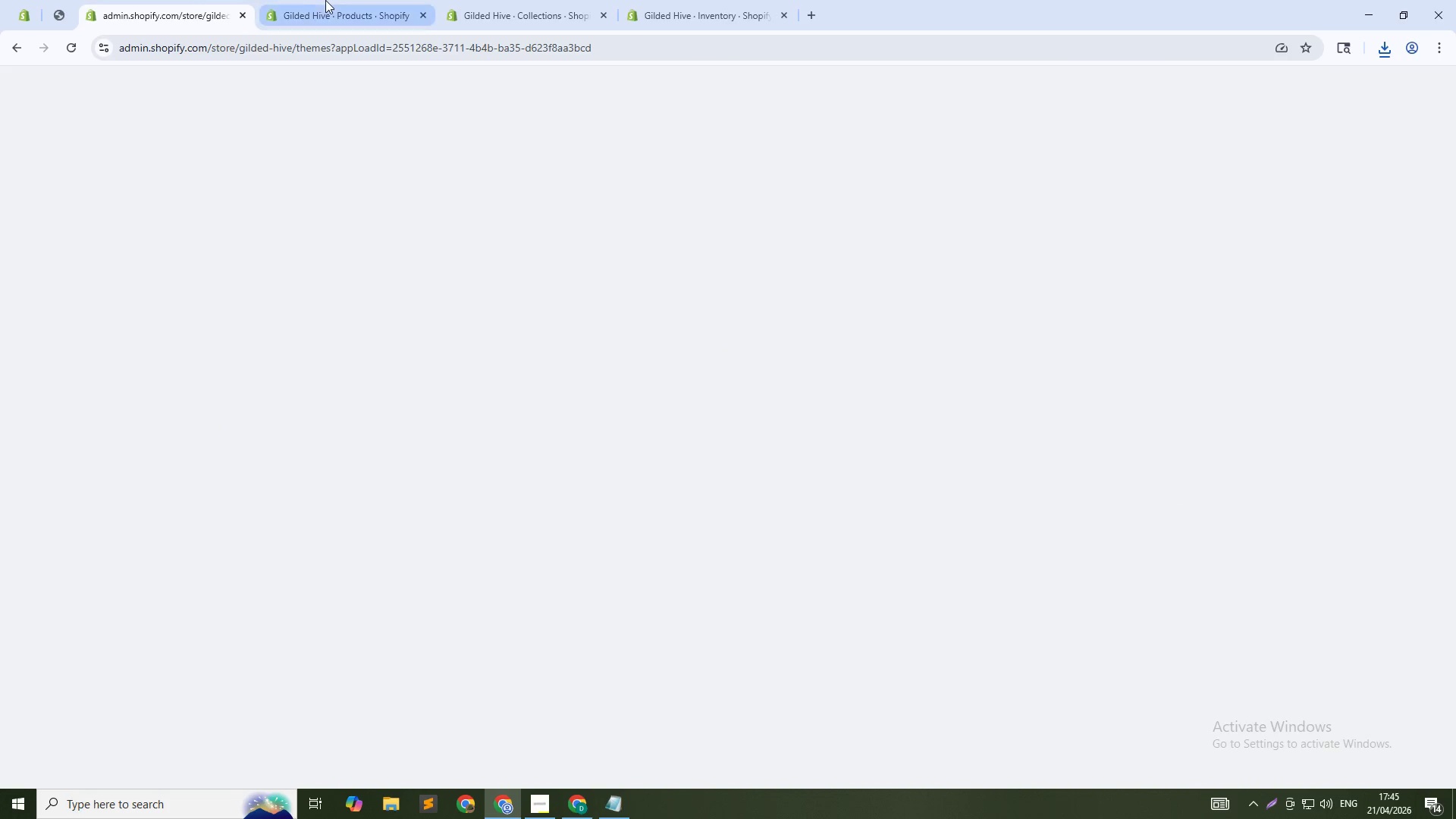 
left_click([326, 0])
 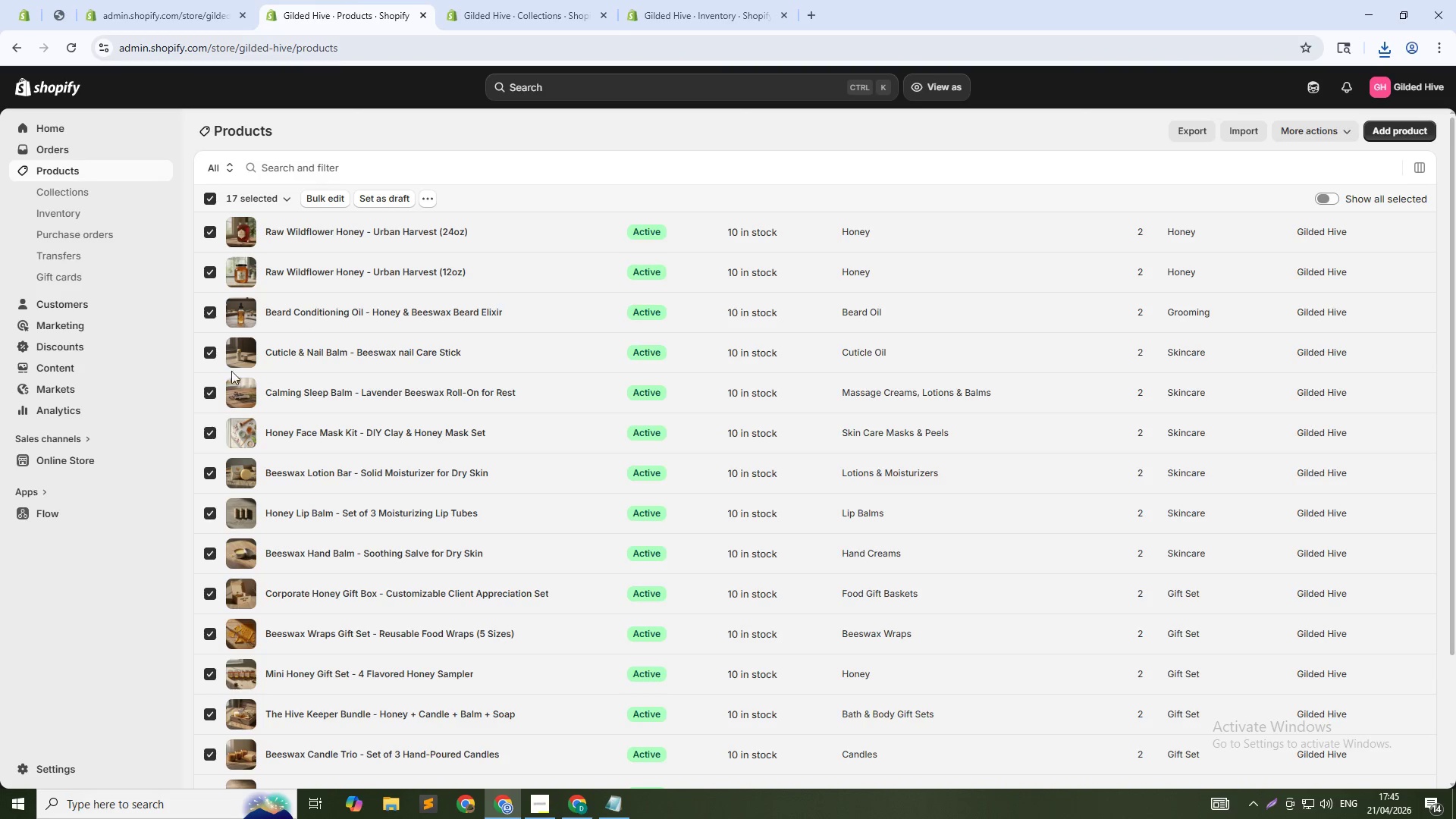 
hold_key(key=ControlLeft, duration=1.5)
left_click([92, 460])
 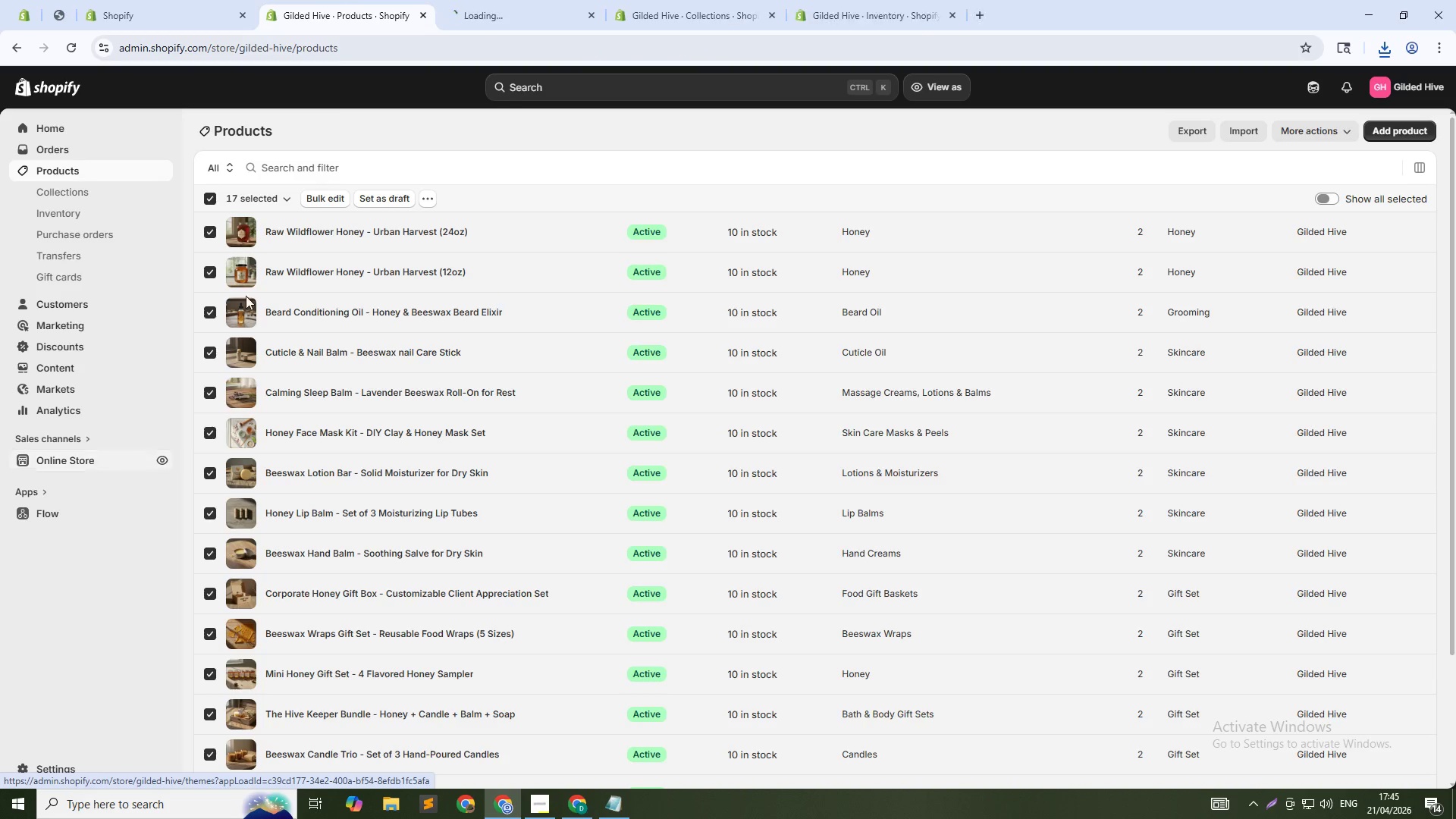 
key(Control+ControlLeft)
 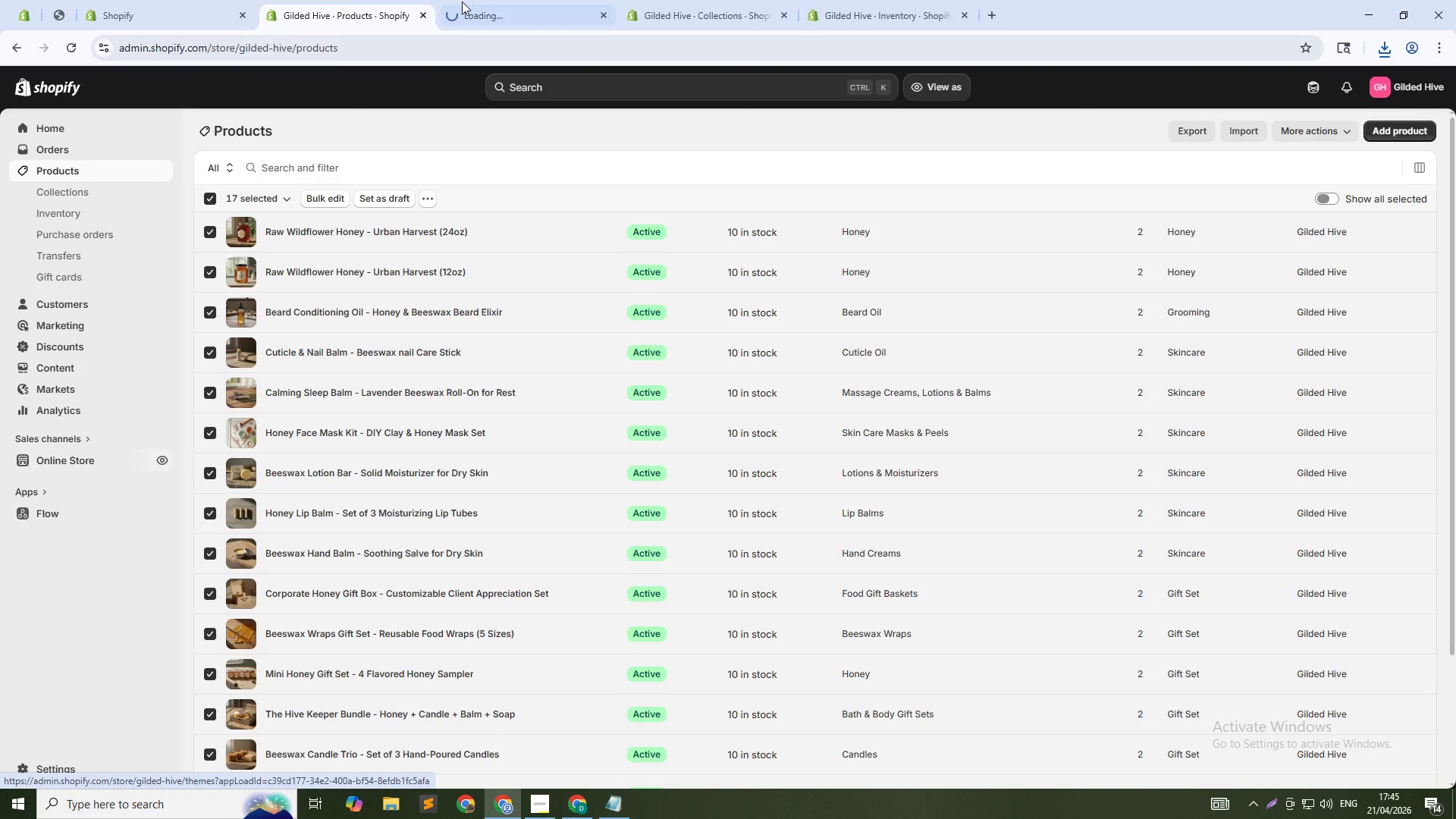 
key(Control+ControlLeft)
 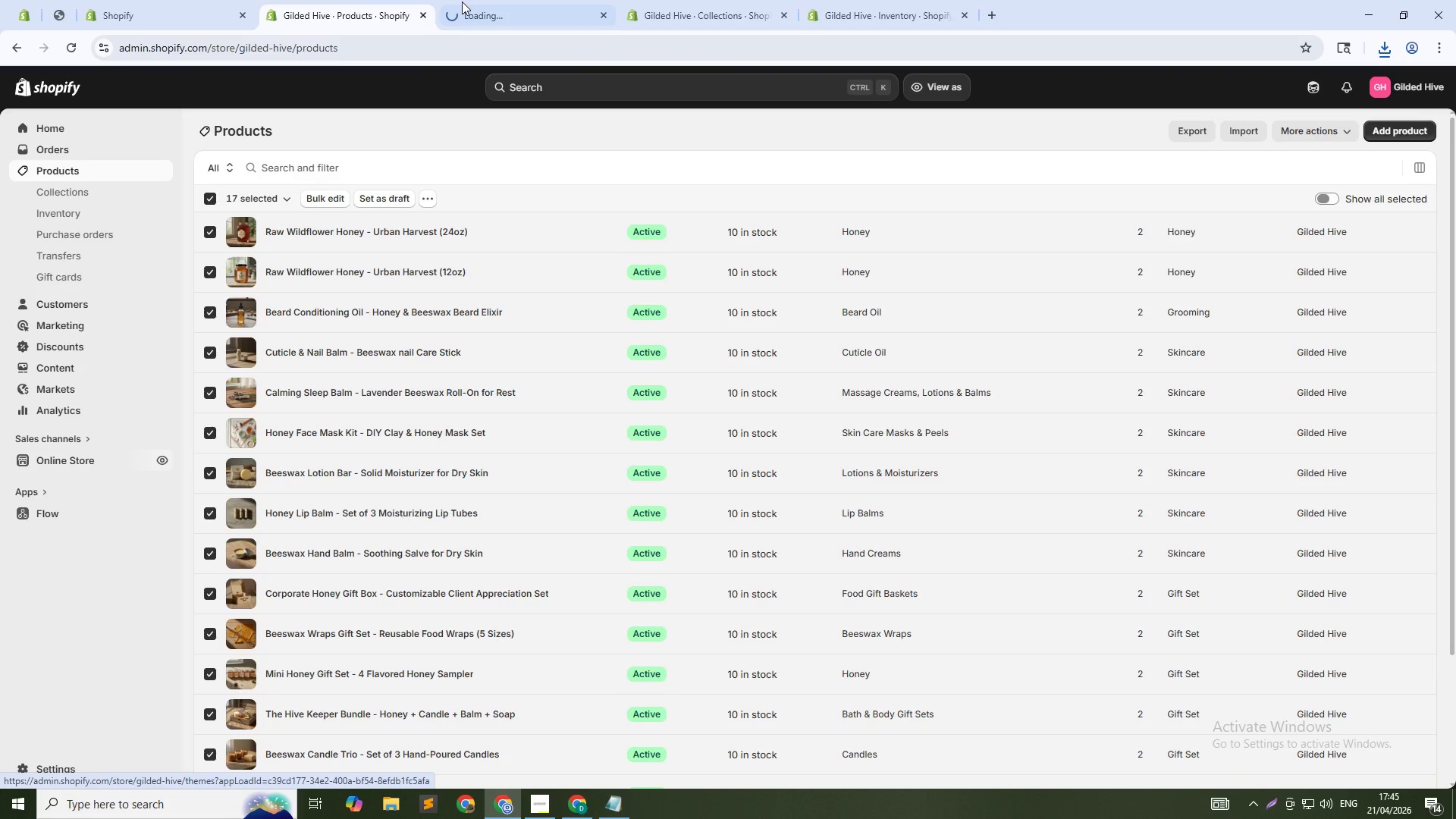 
key(Control+ControlLeft)
 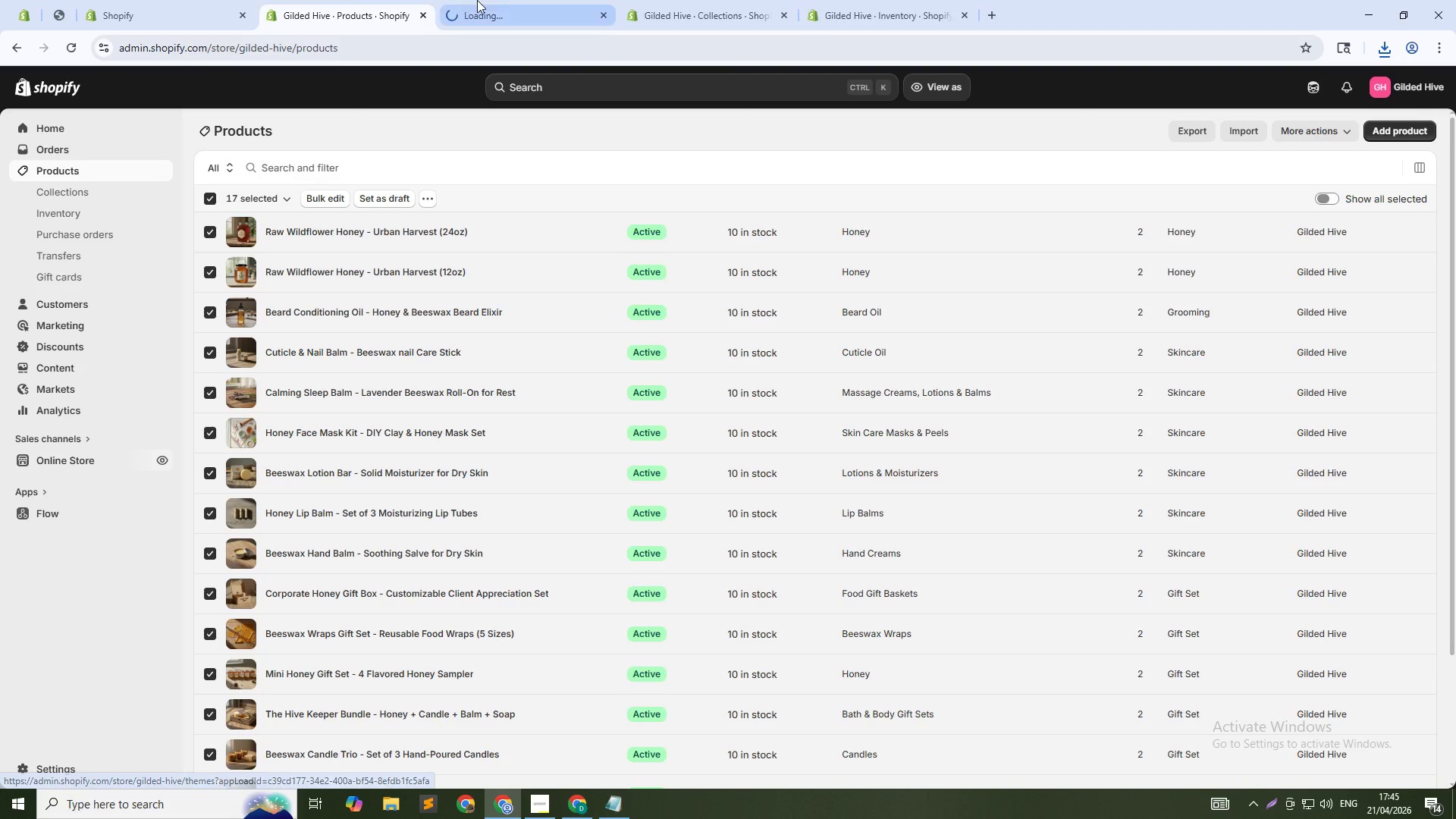 
key(Control+ControlLeft)
 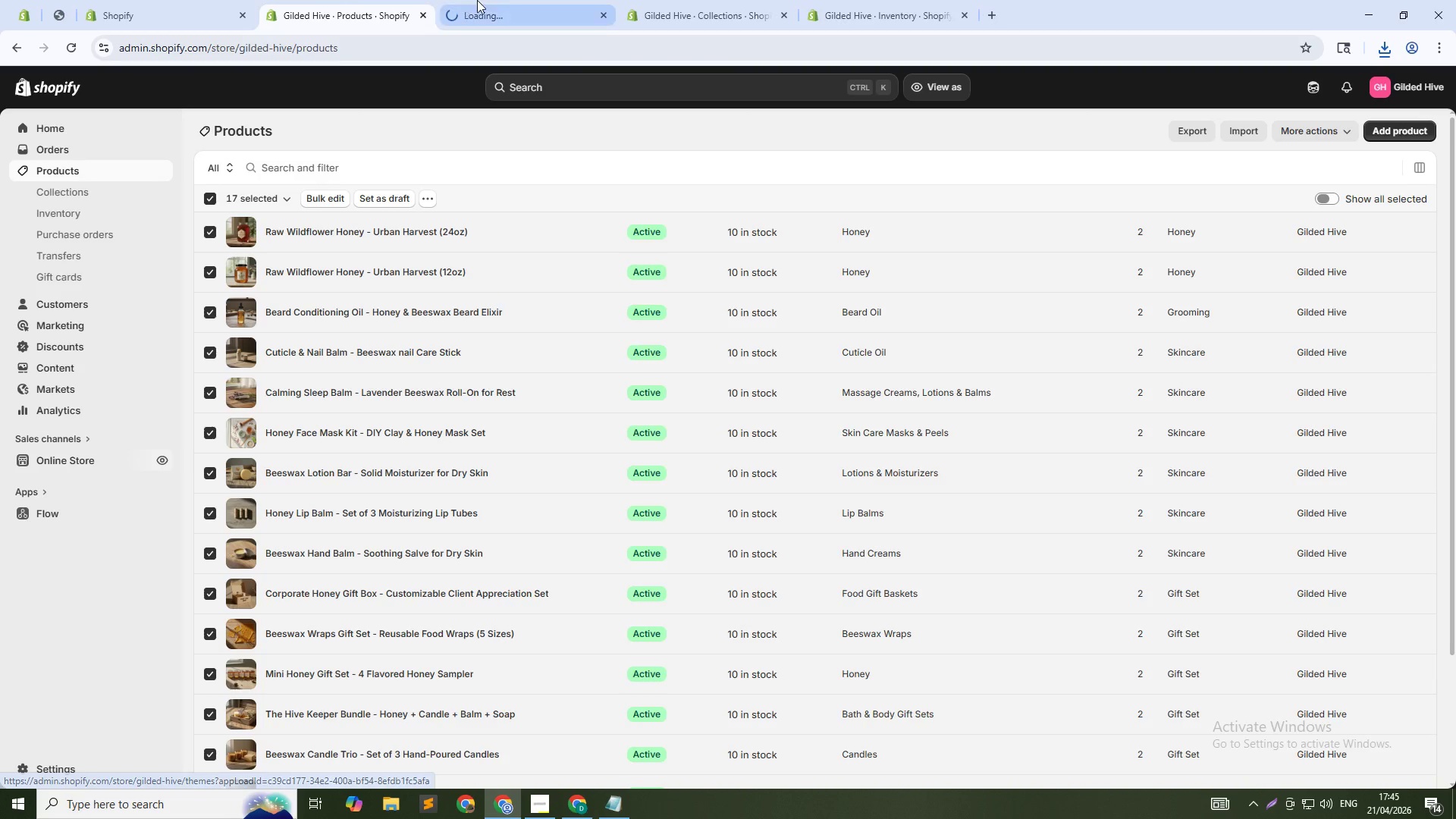 
key(Control+ControlLeft)
 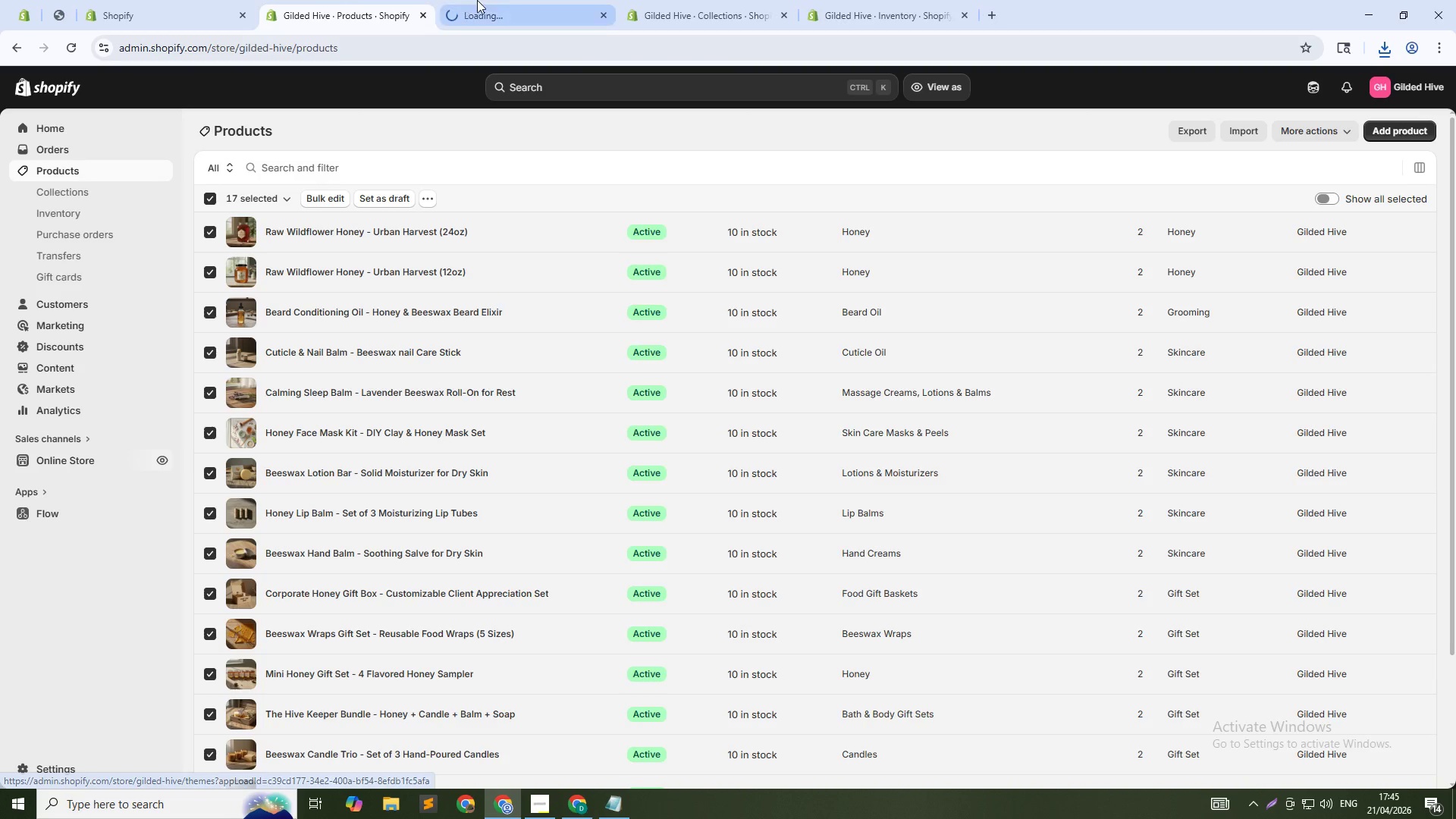 
key(Control+ControlLeft)
 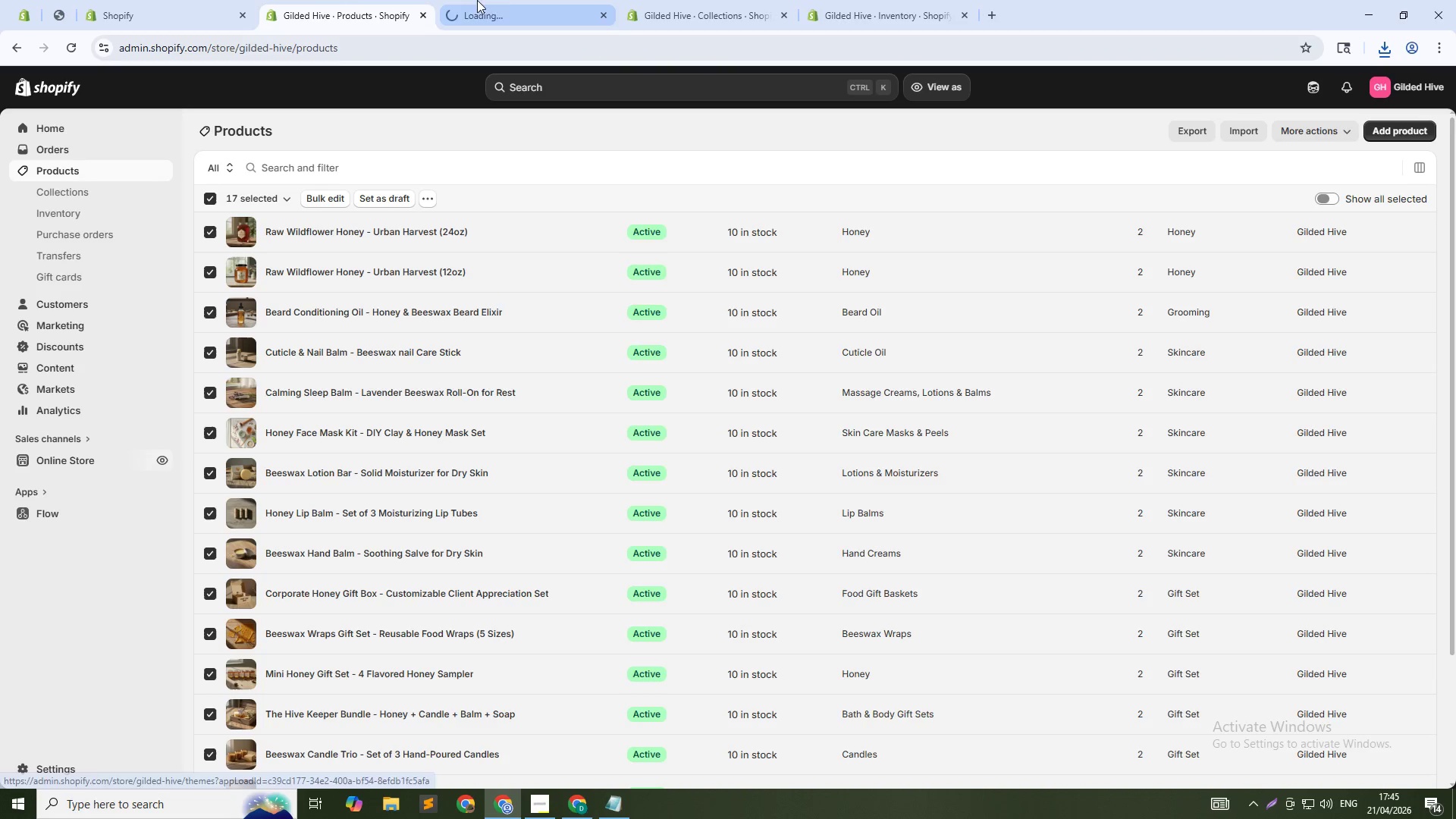 
key(Control+ControlLeft)
 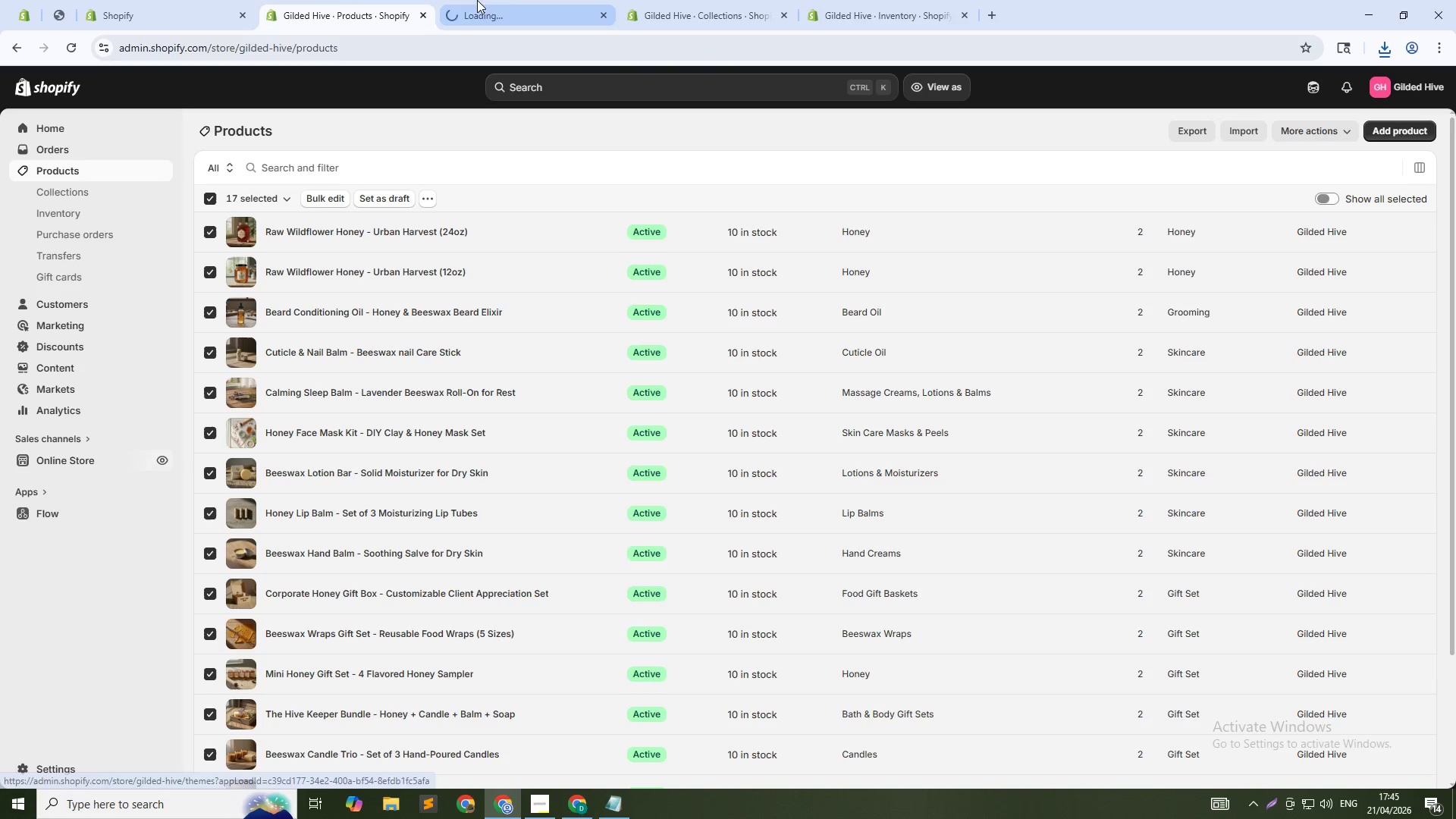 
key(Control+ControlLeft)
 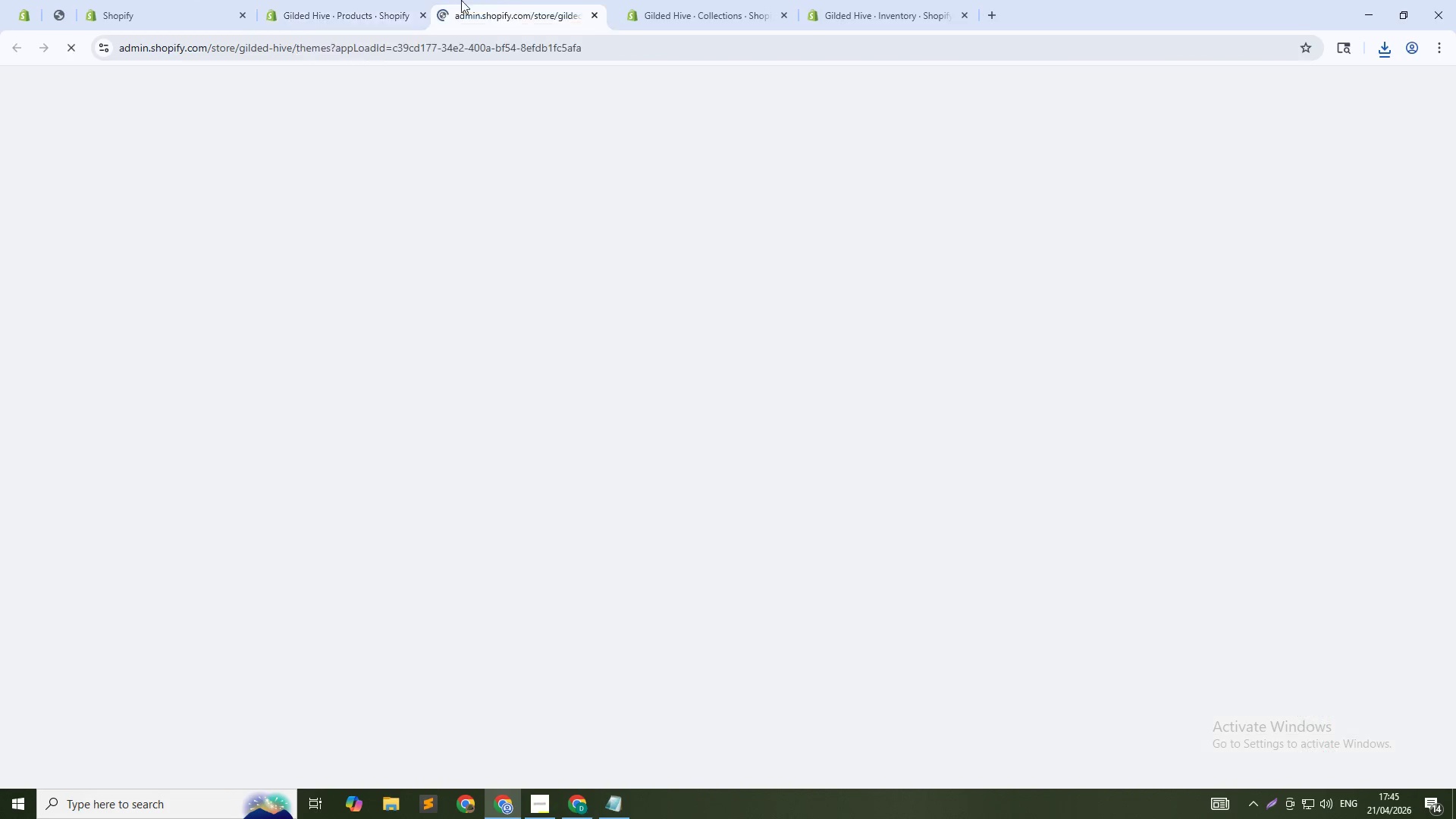 
left_click_drag(start_coordinate=[504, 0], to_coordinate=[372, 0])
 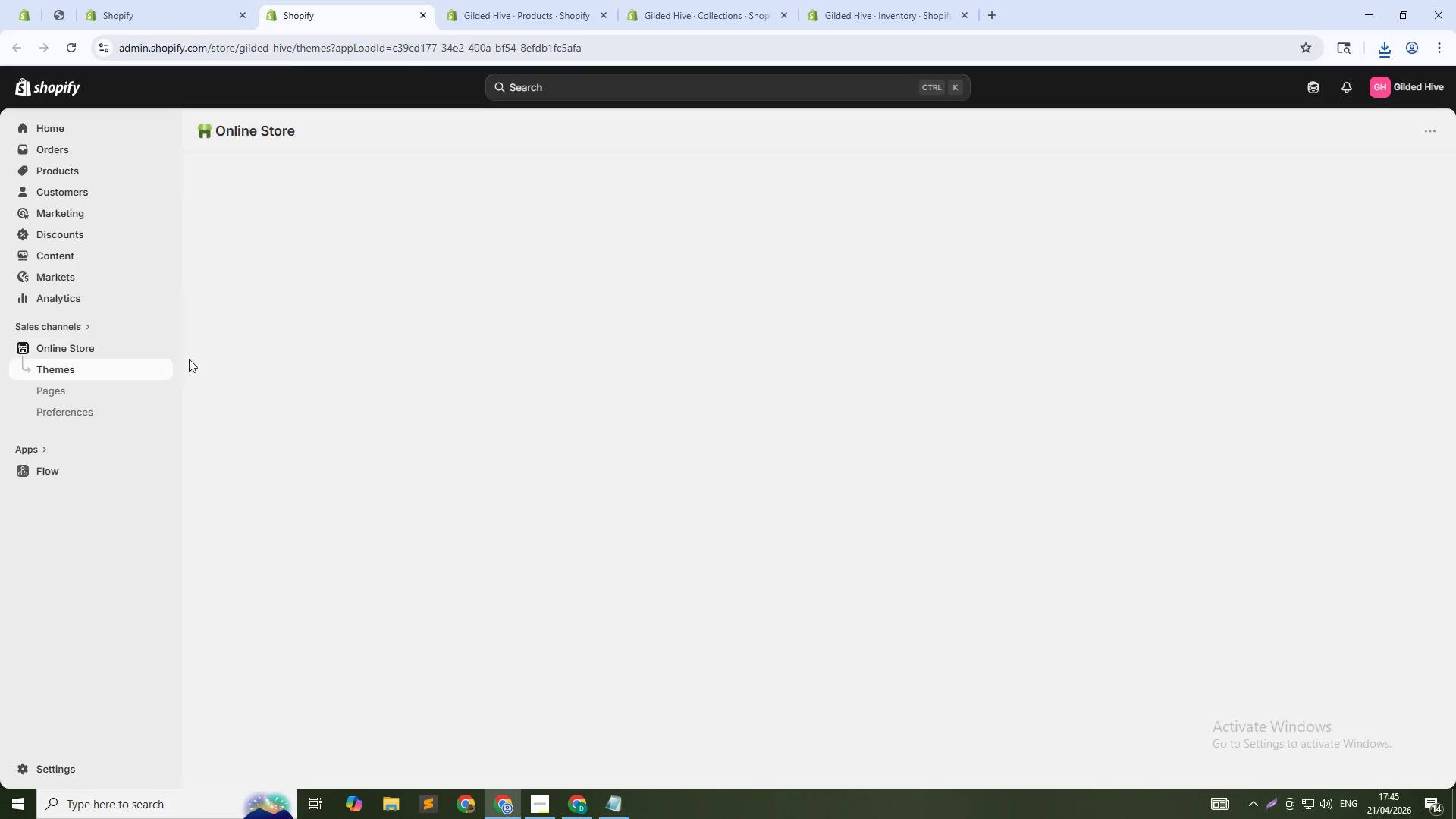 
hold_key(key=ControlLeft, duration=1.08)
left_click([75, 410])
 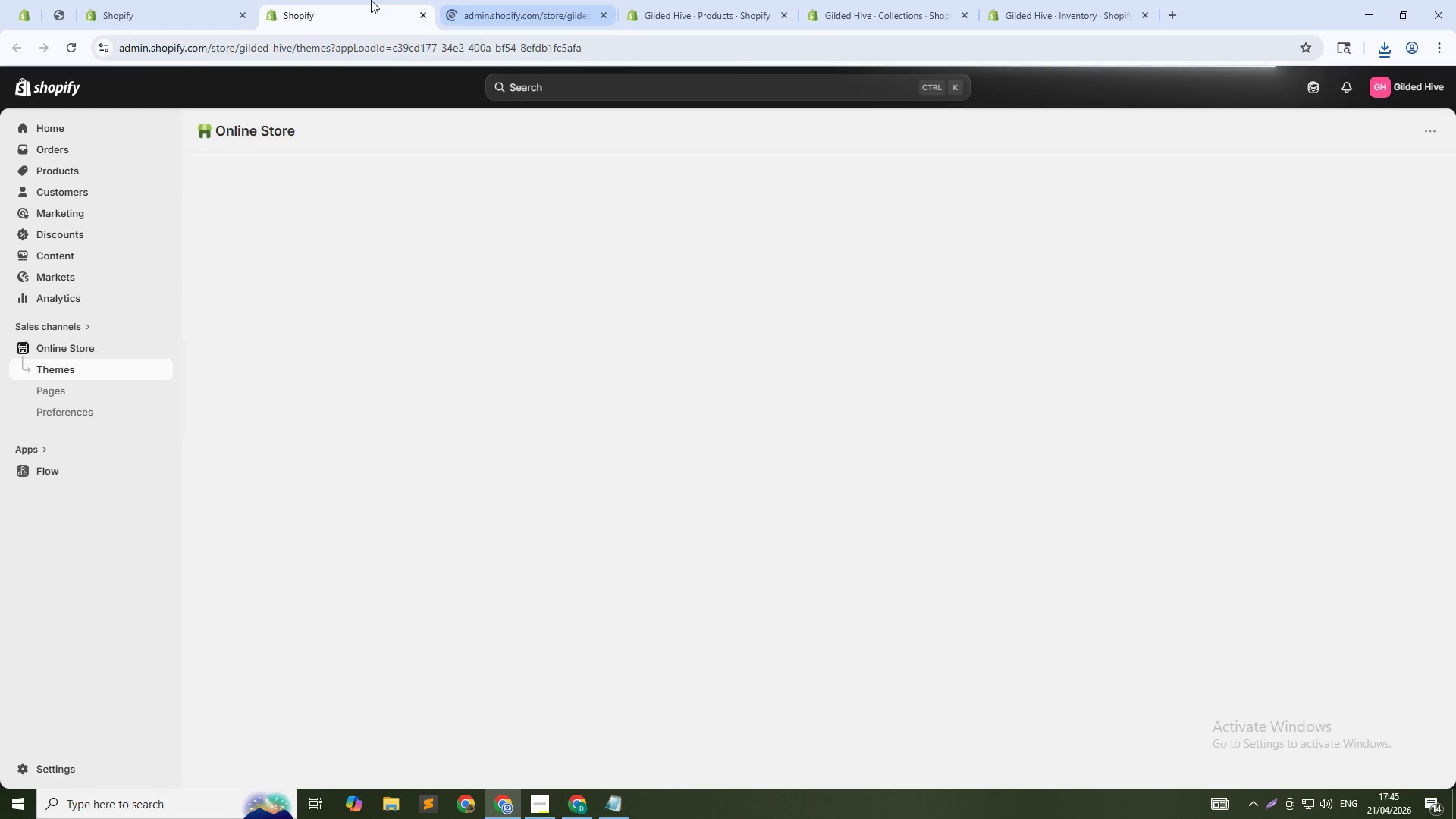 
left_click([369, 0])
 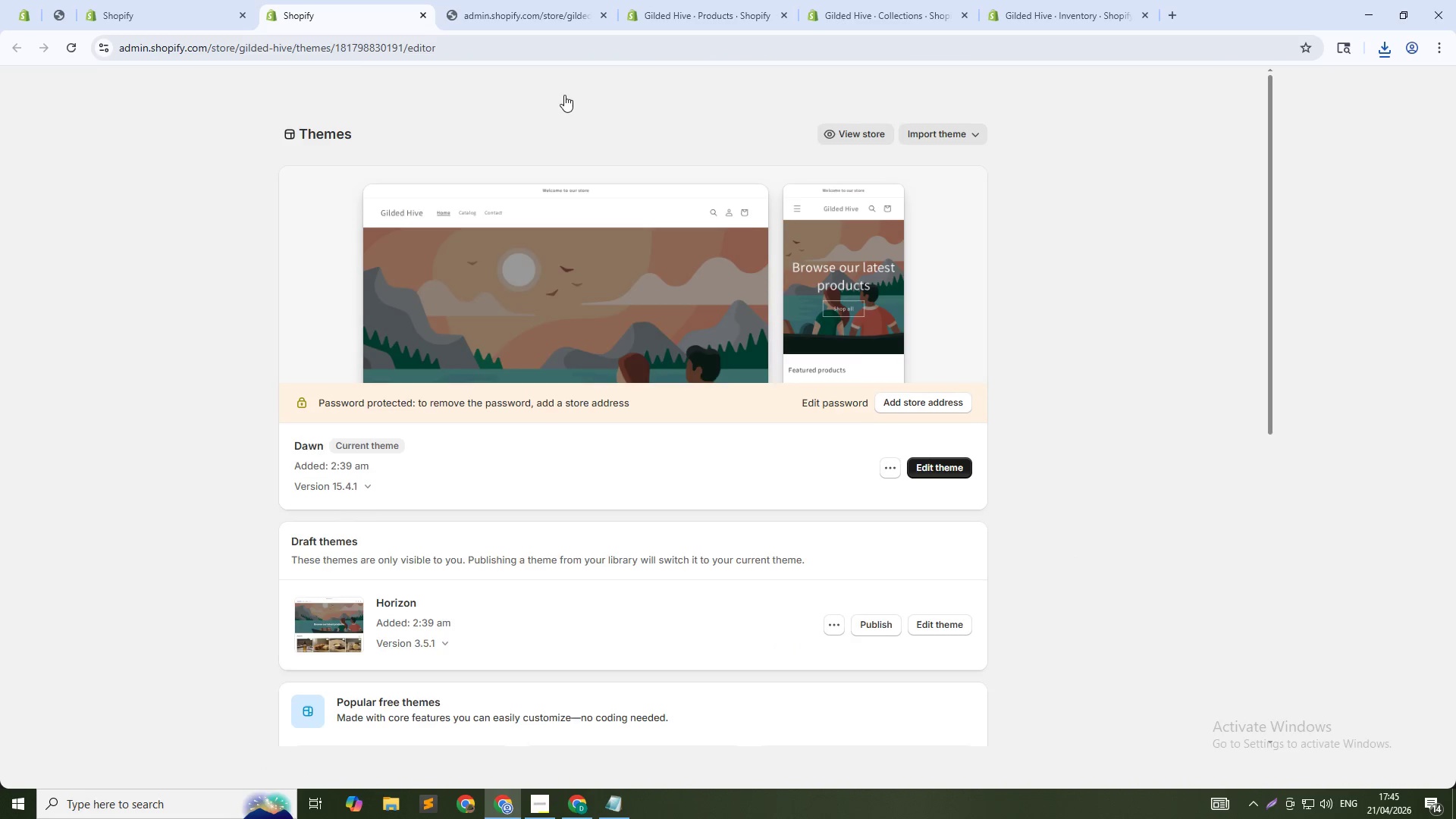 
wait(6.65)
 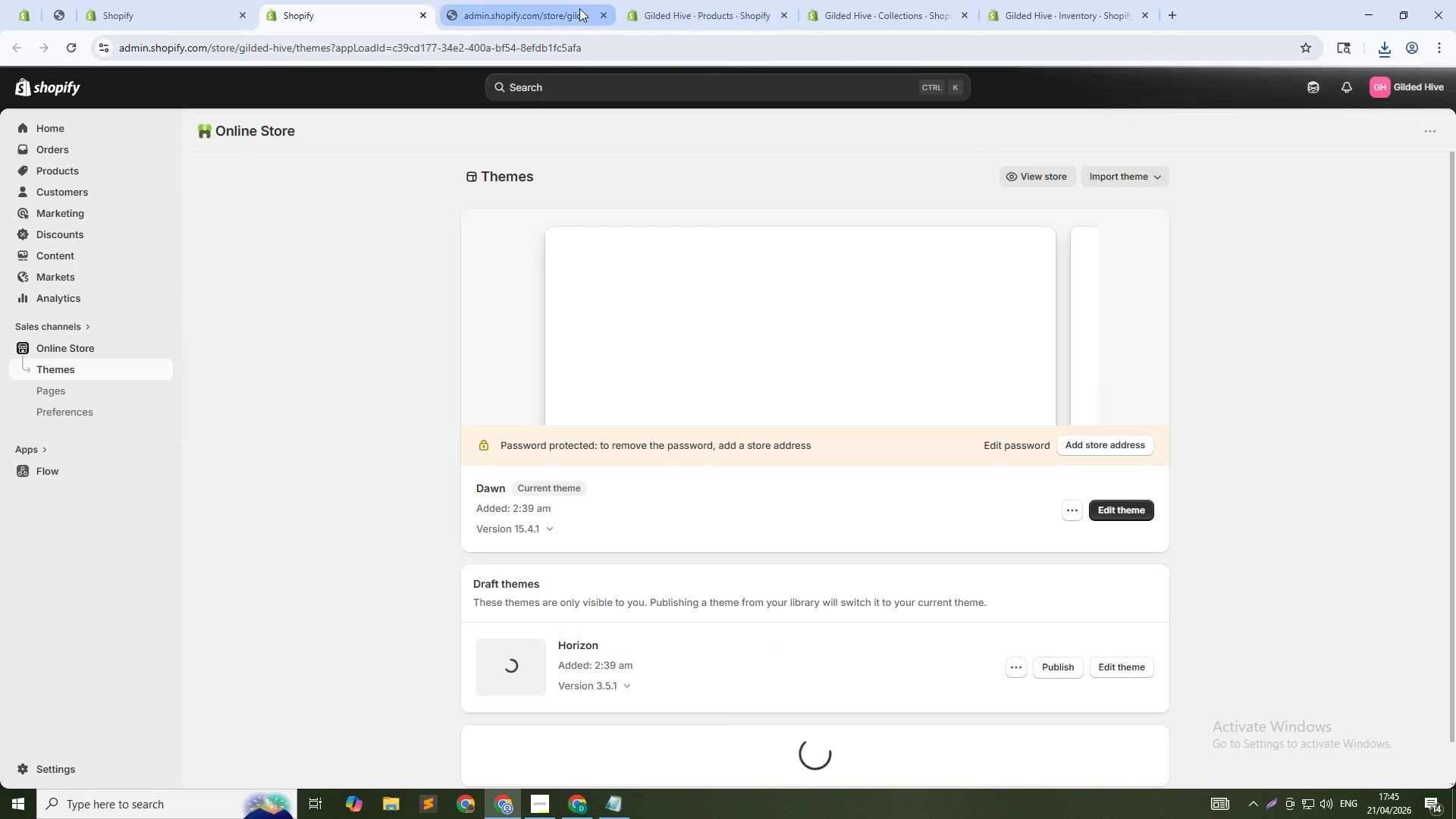 
mouse_move([310, 33])
 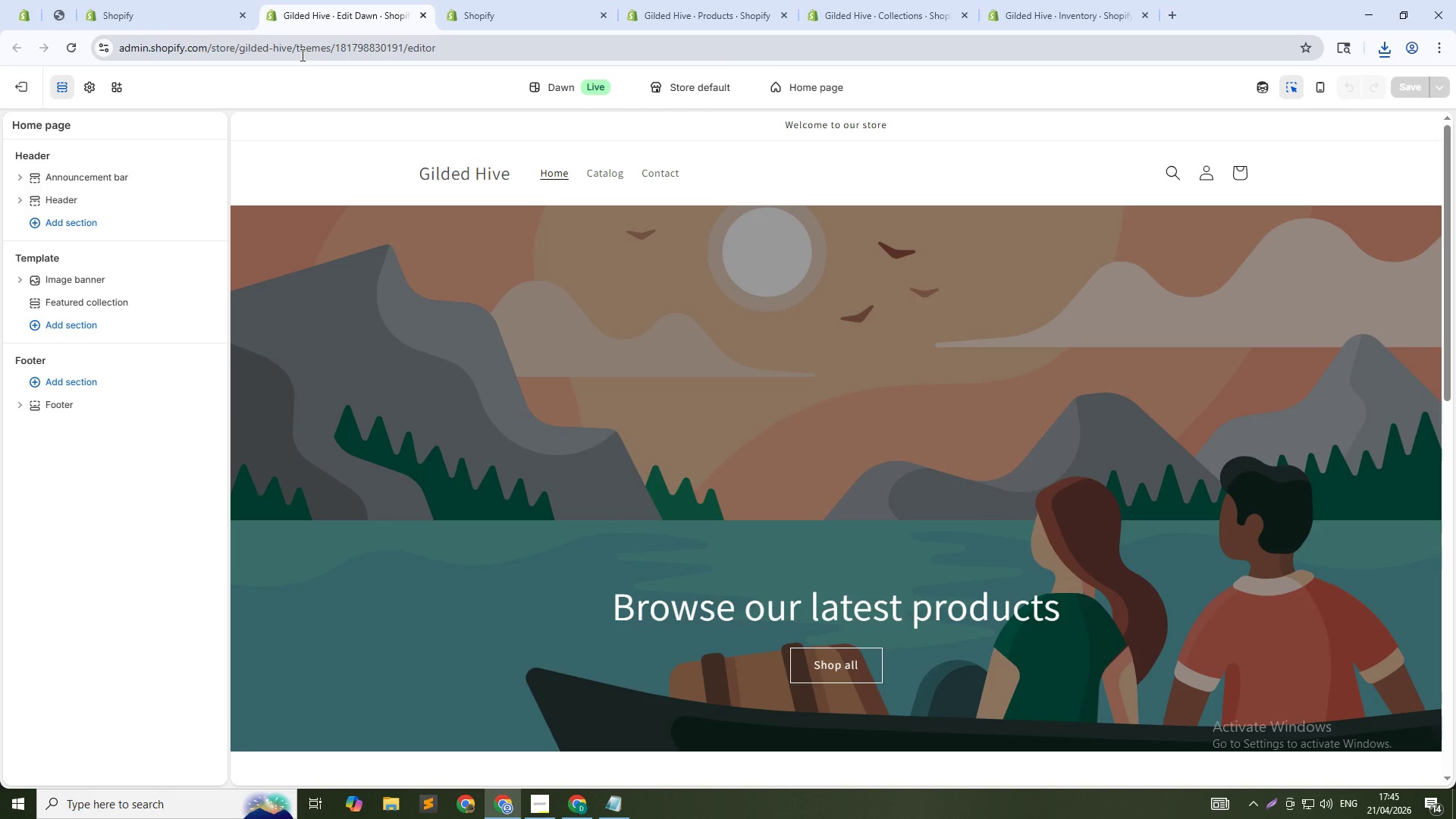 
mouse_move([400, 19])
 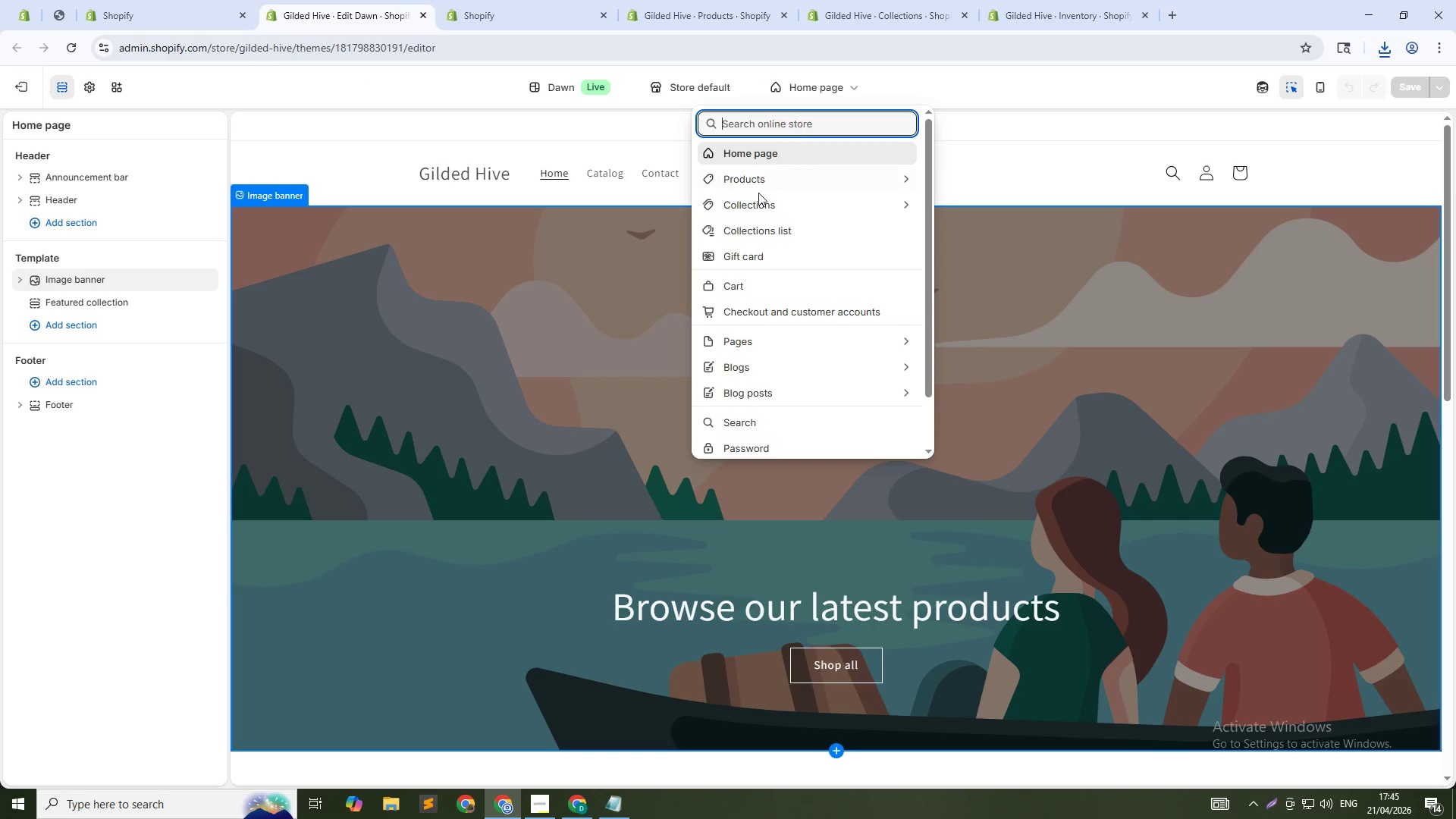 
left_click([764, 180])
 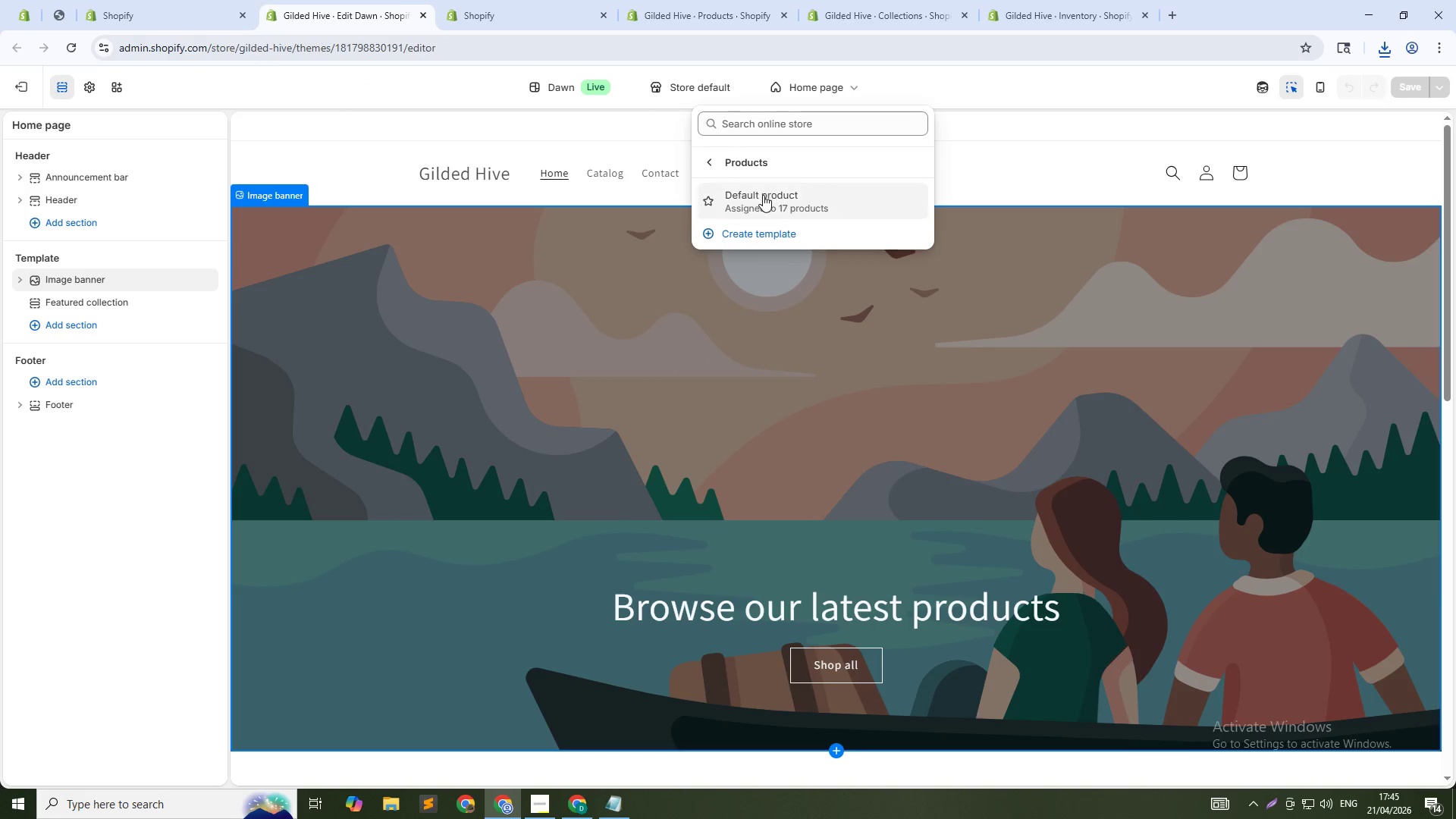 
left_click([763, 195])
 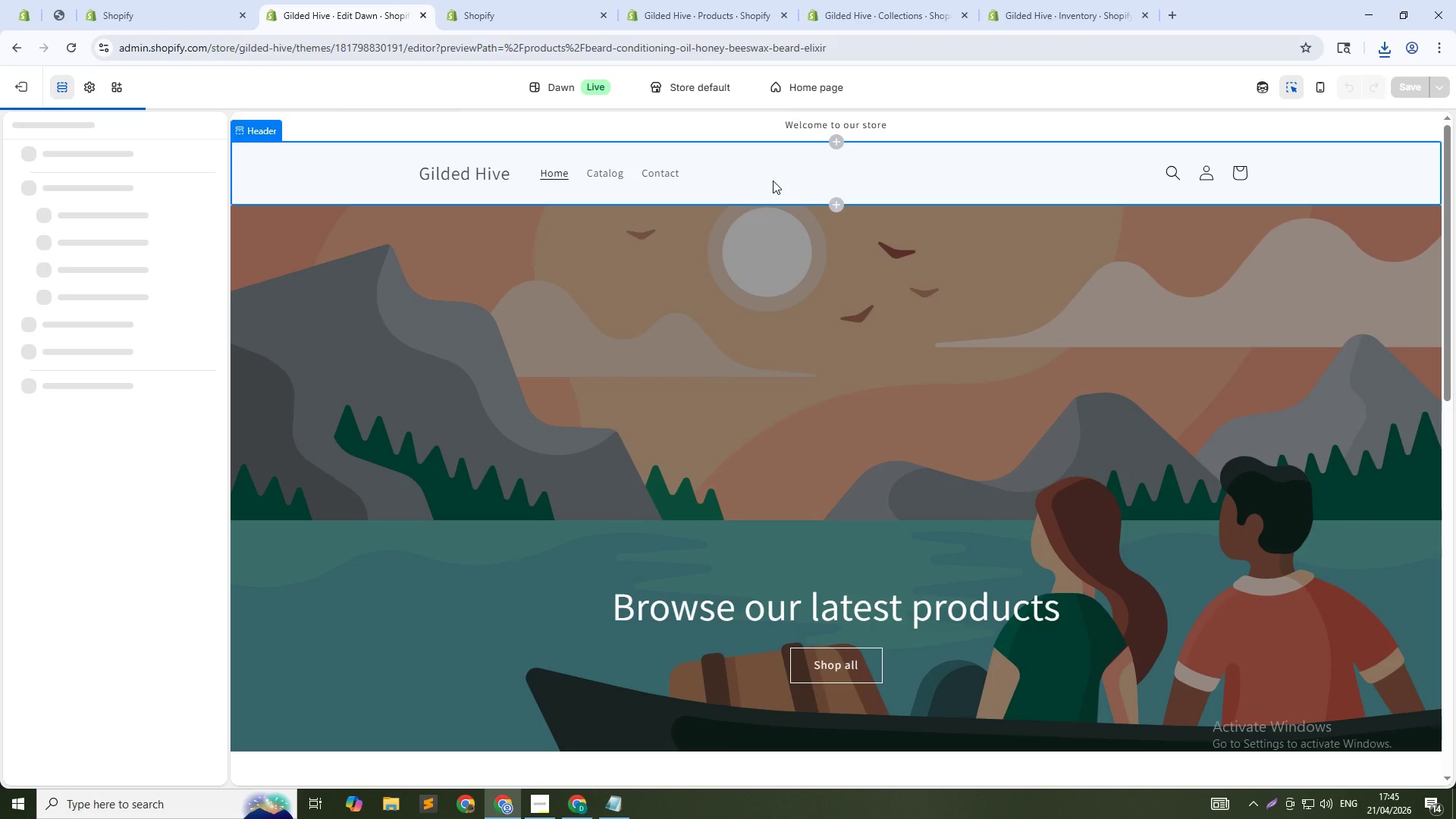 
key(Alt+Tab)